 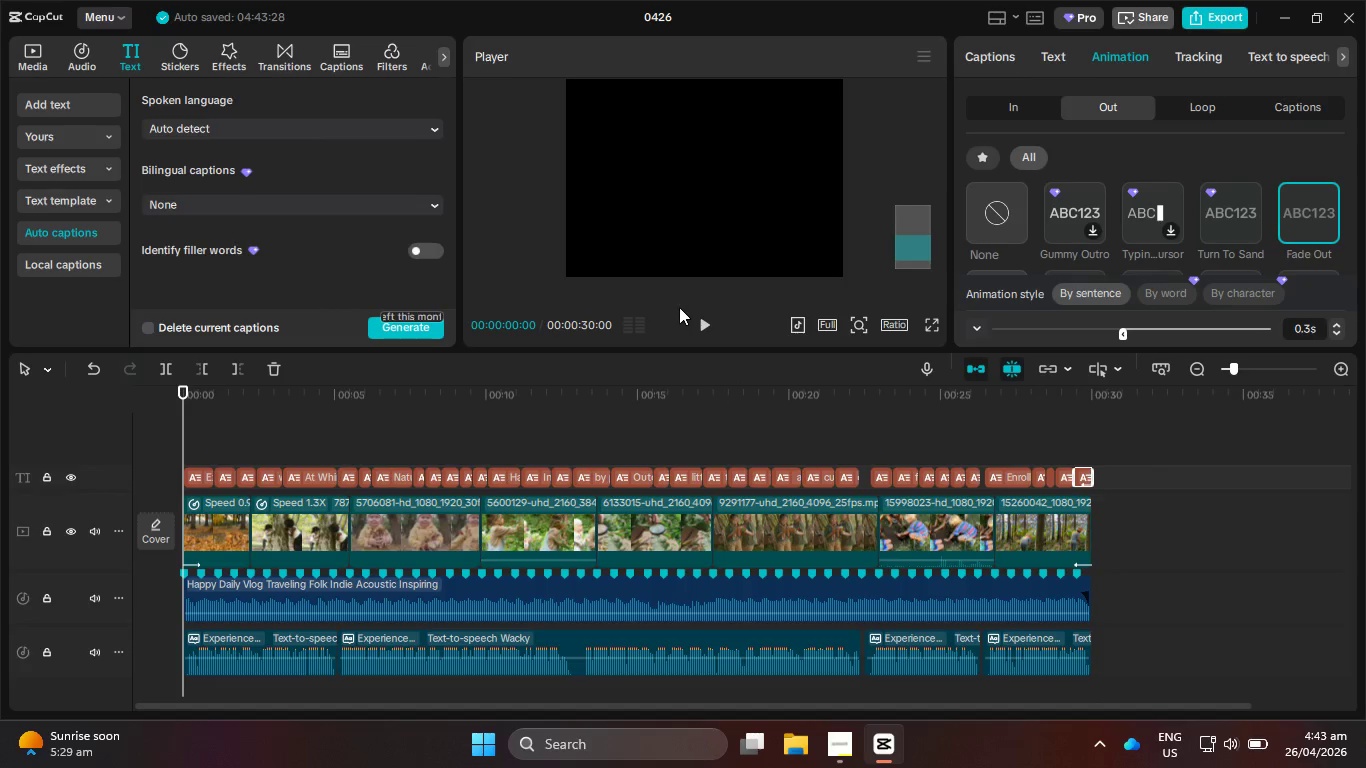 
left_click([704, 329])
 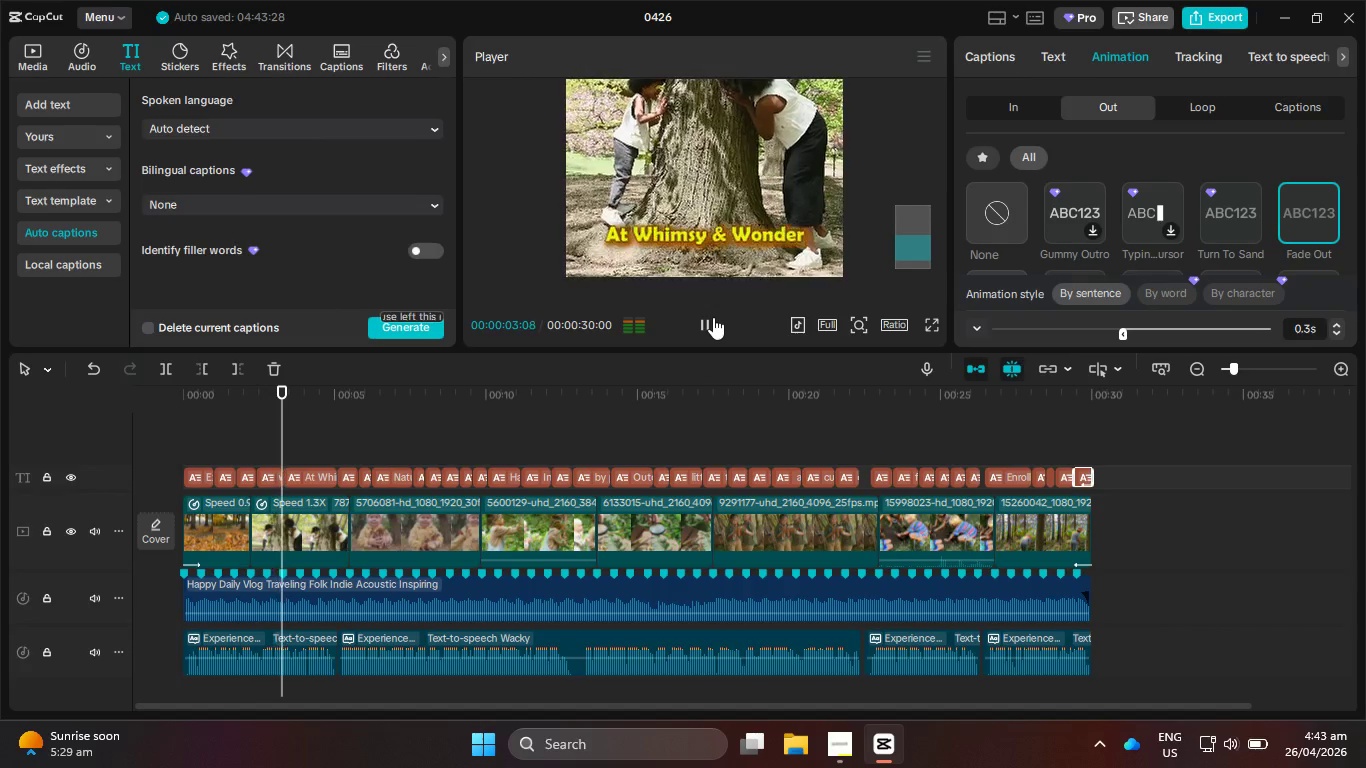 
left_click([713, 317])
 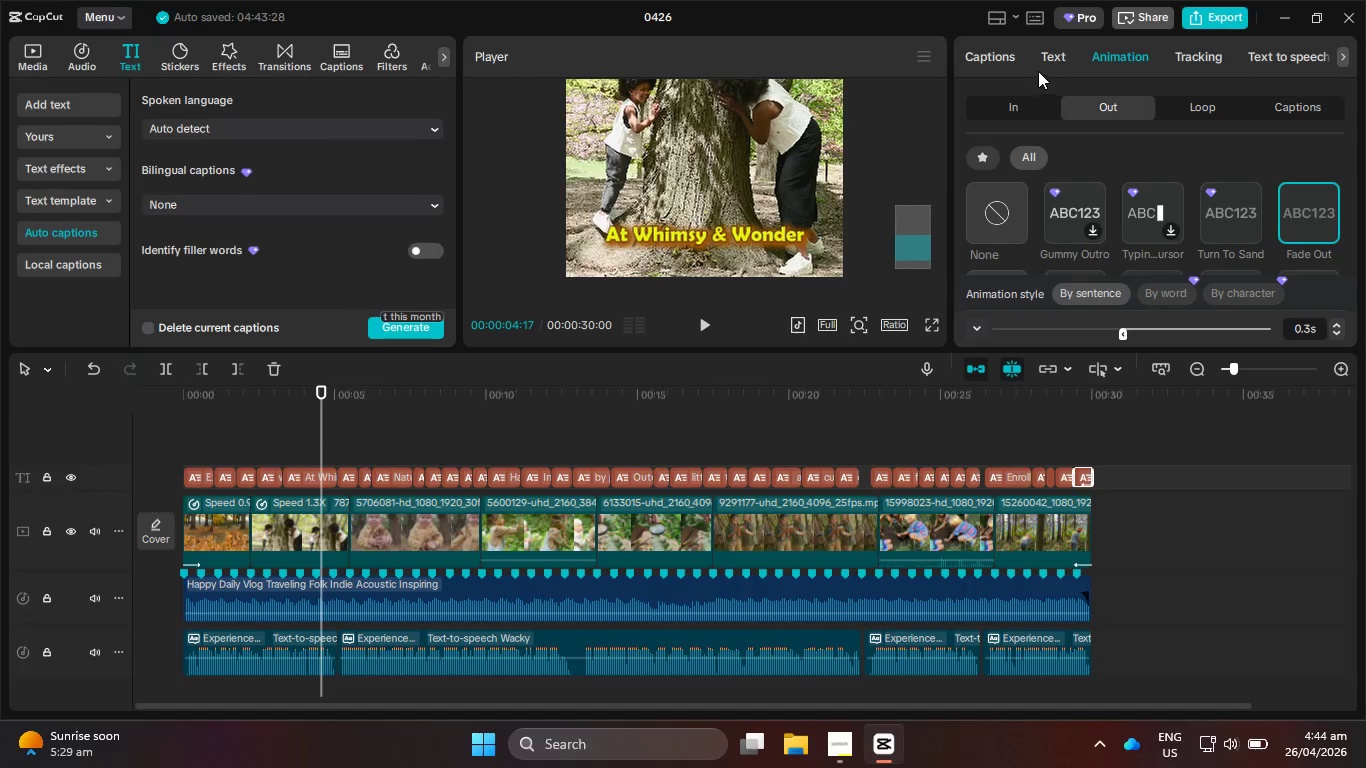 
left_click([1050, 54])
 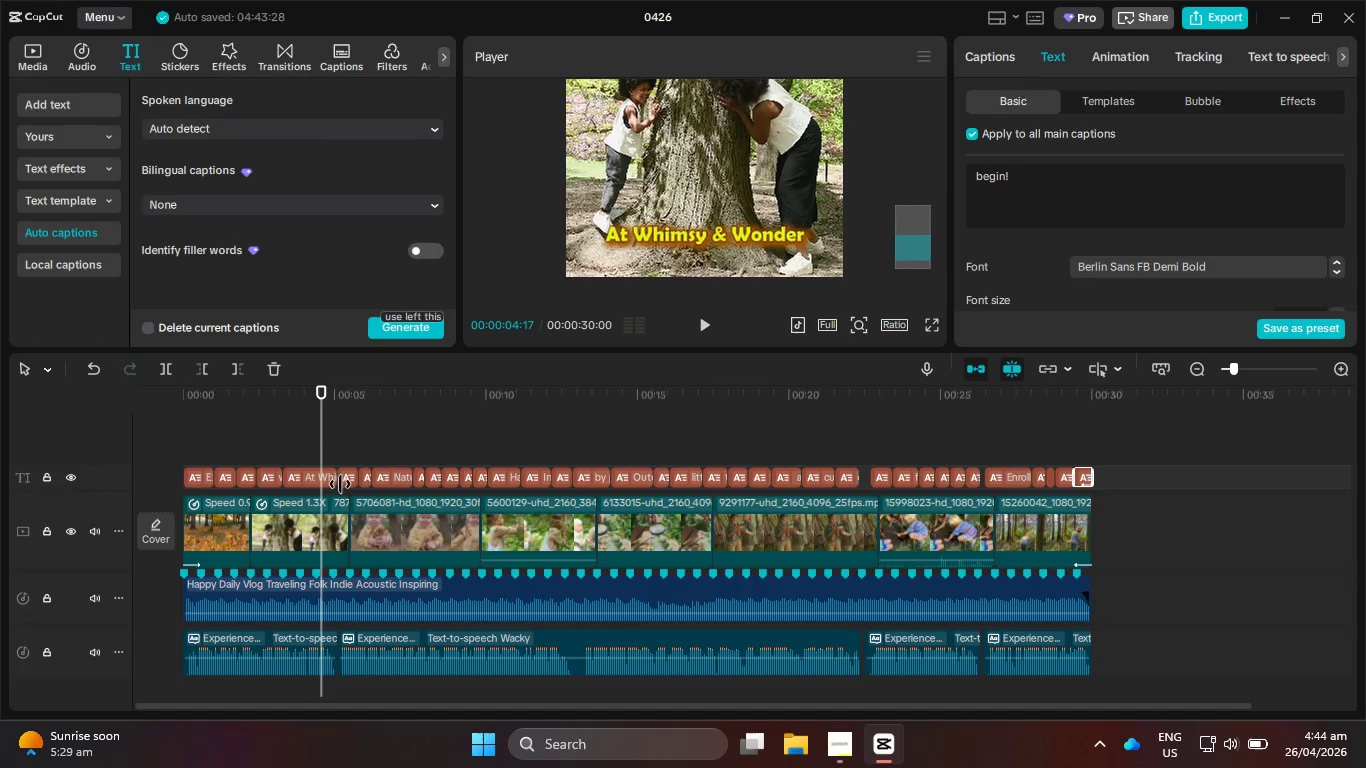 
left_click([317, 473])
 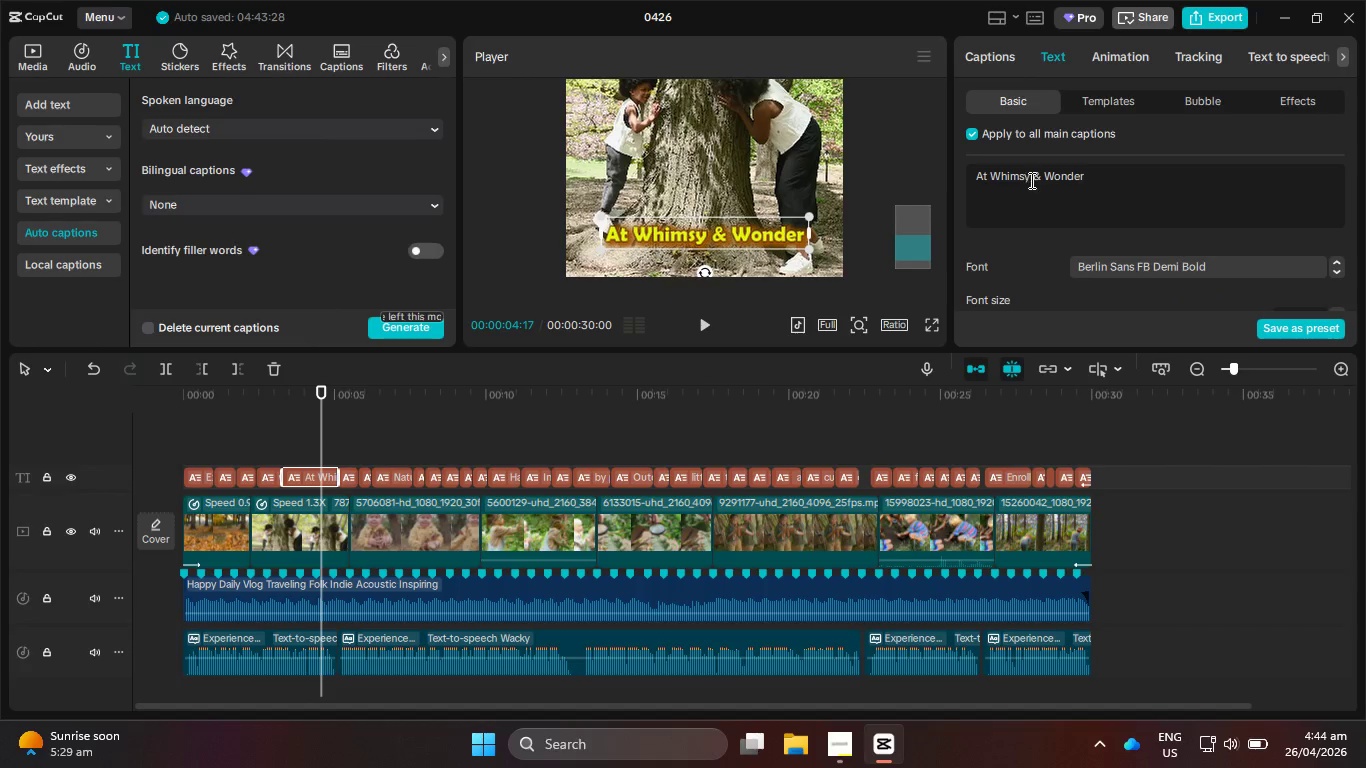 
left_click([1035, 179])
 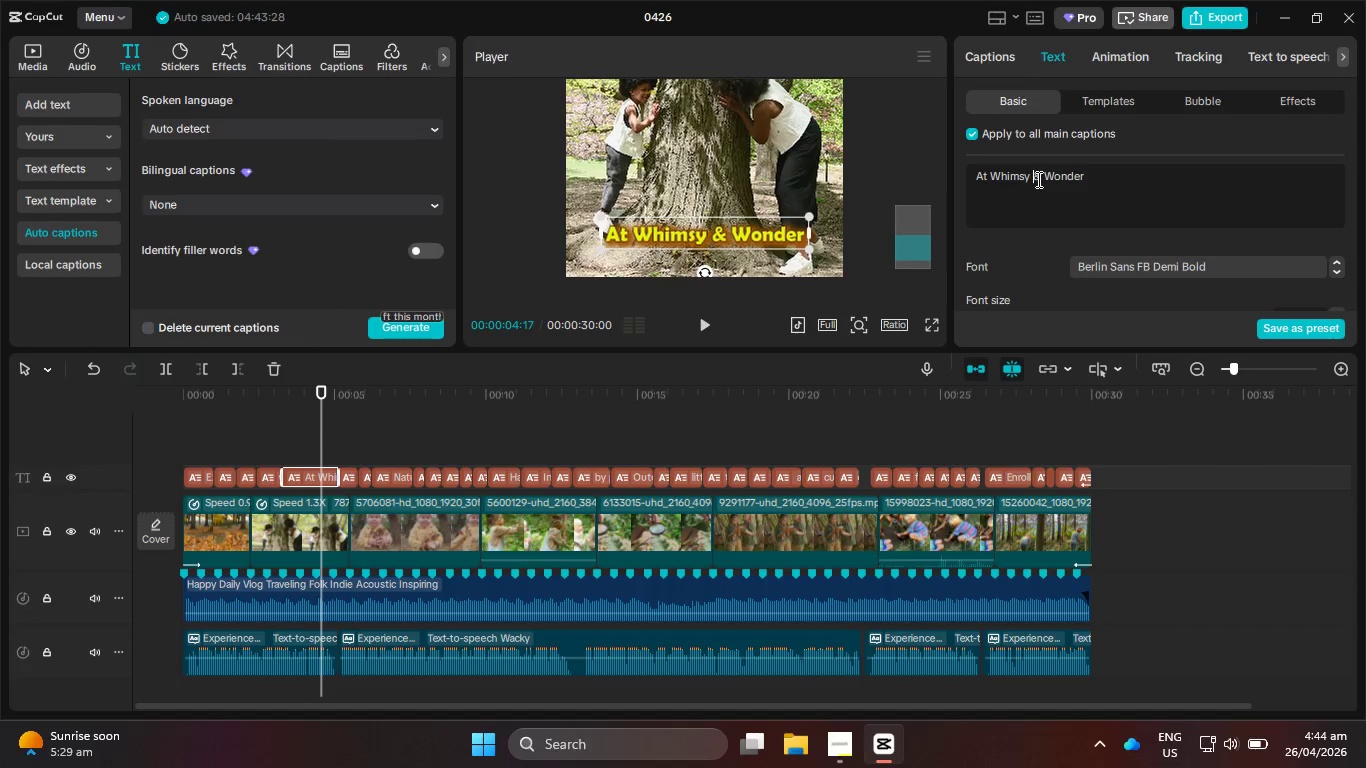 
key(Enter)
 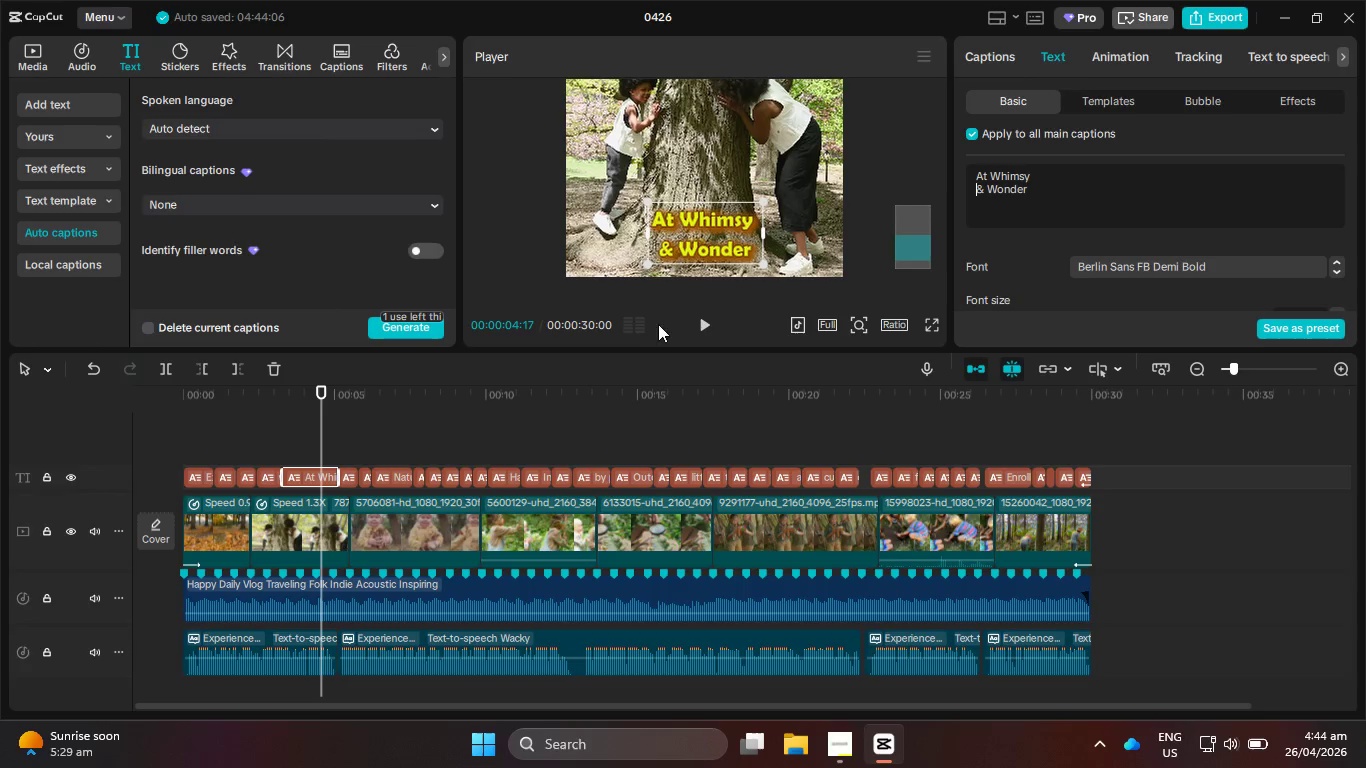 
left_click([703, 310])
 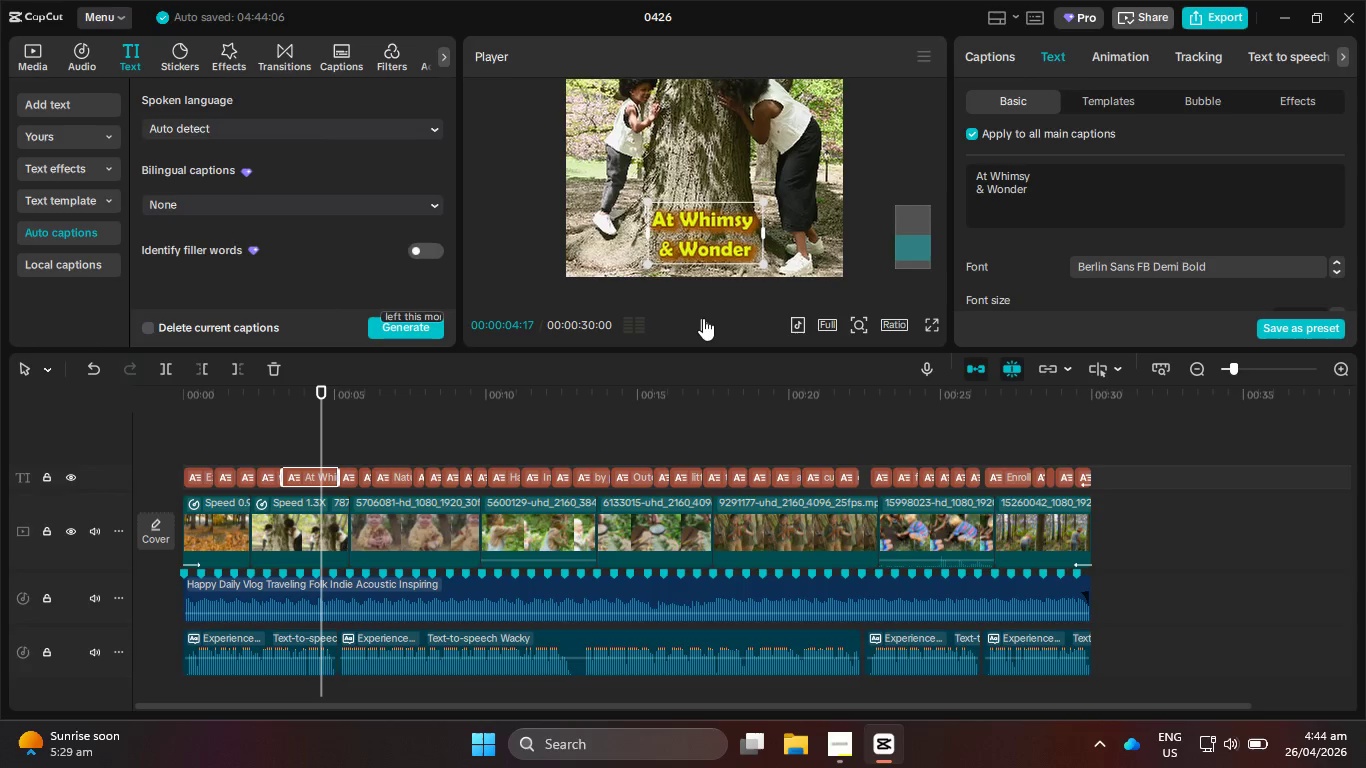 
left_click([703, 320])
 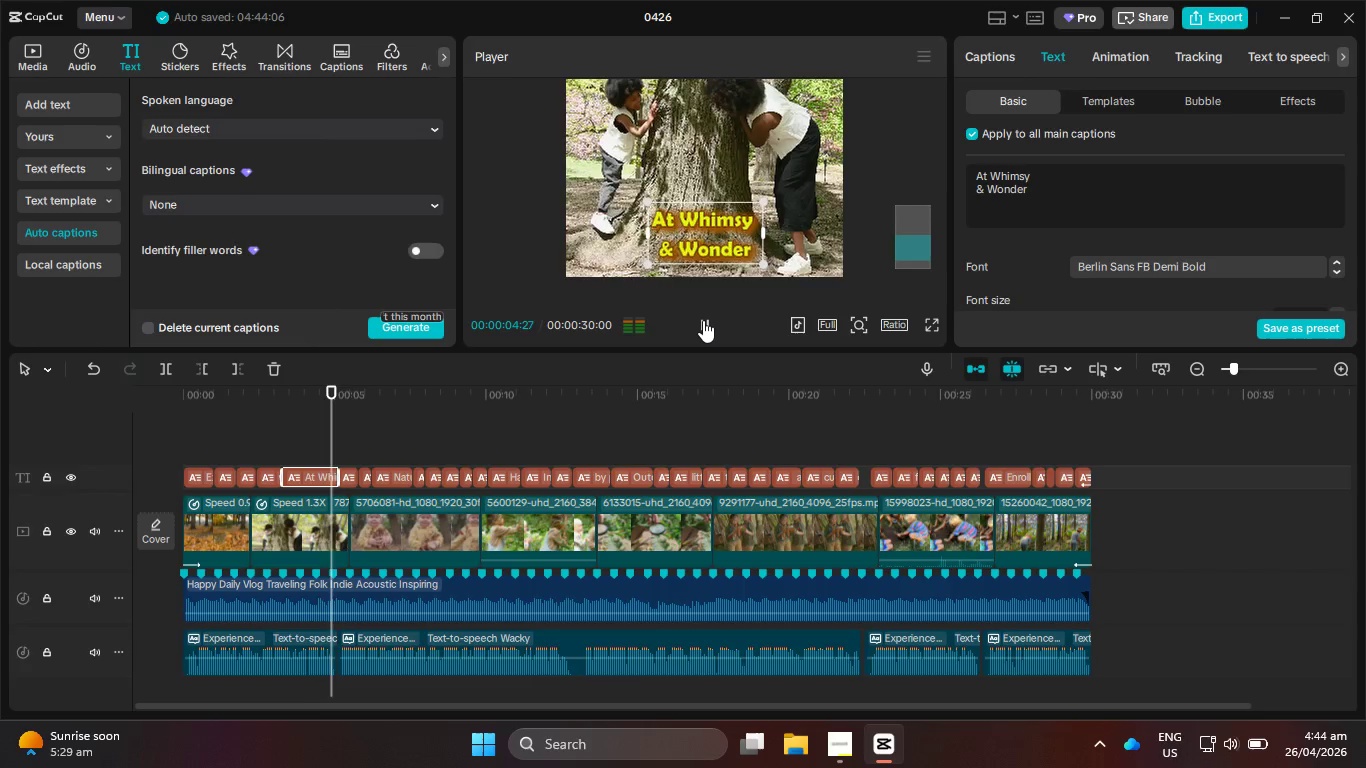 
key(Enter)
 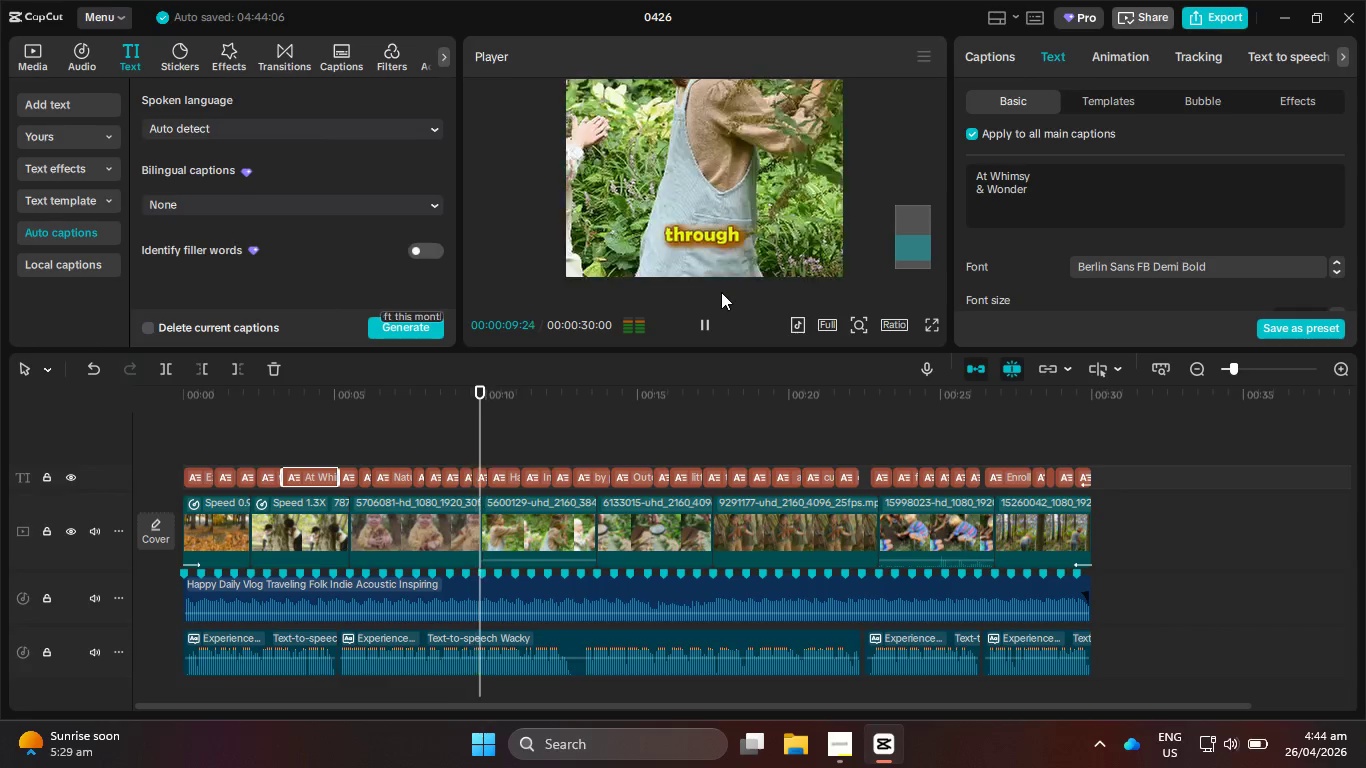 
wait(9.77)
 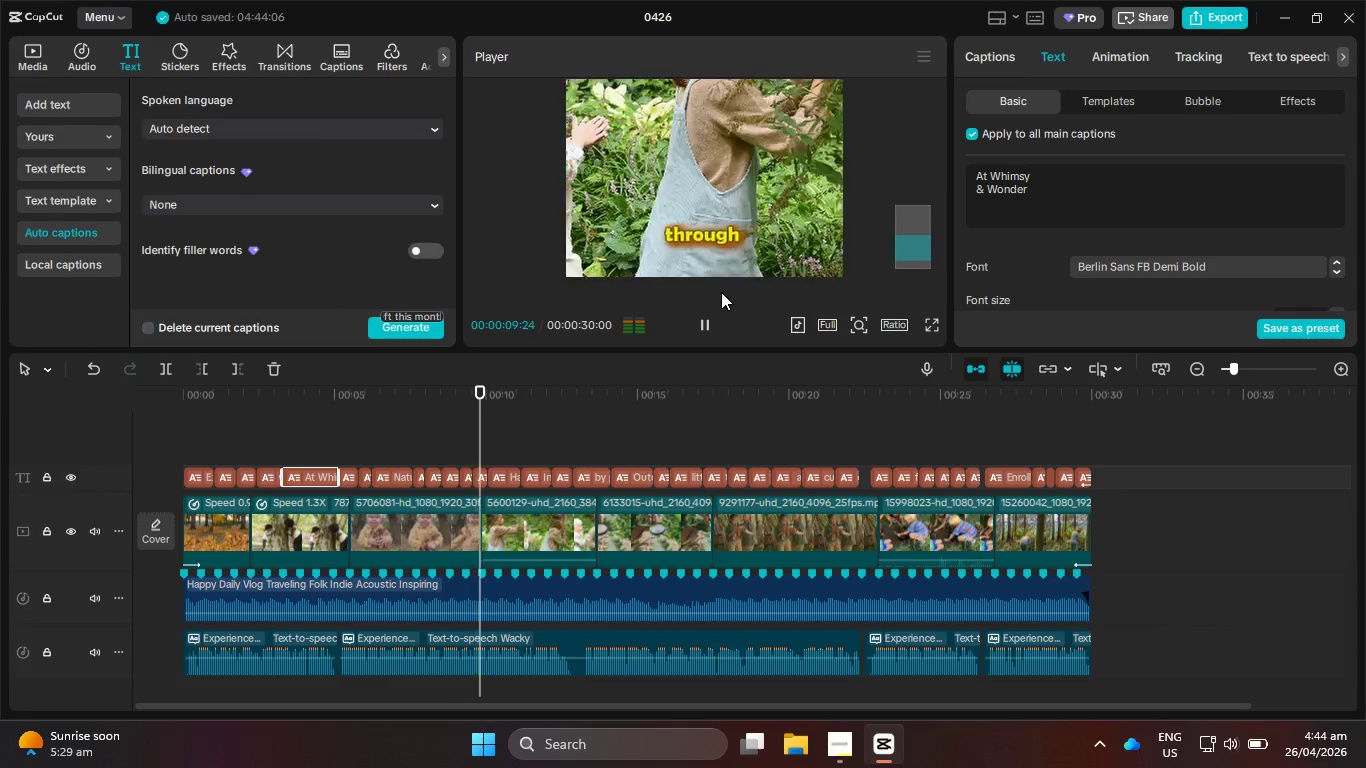 
left_click([705, 317])
 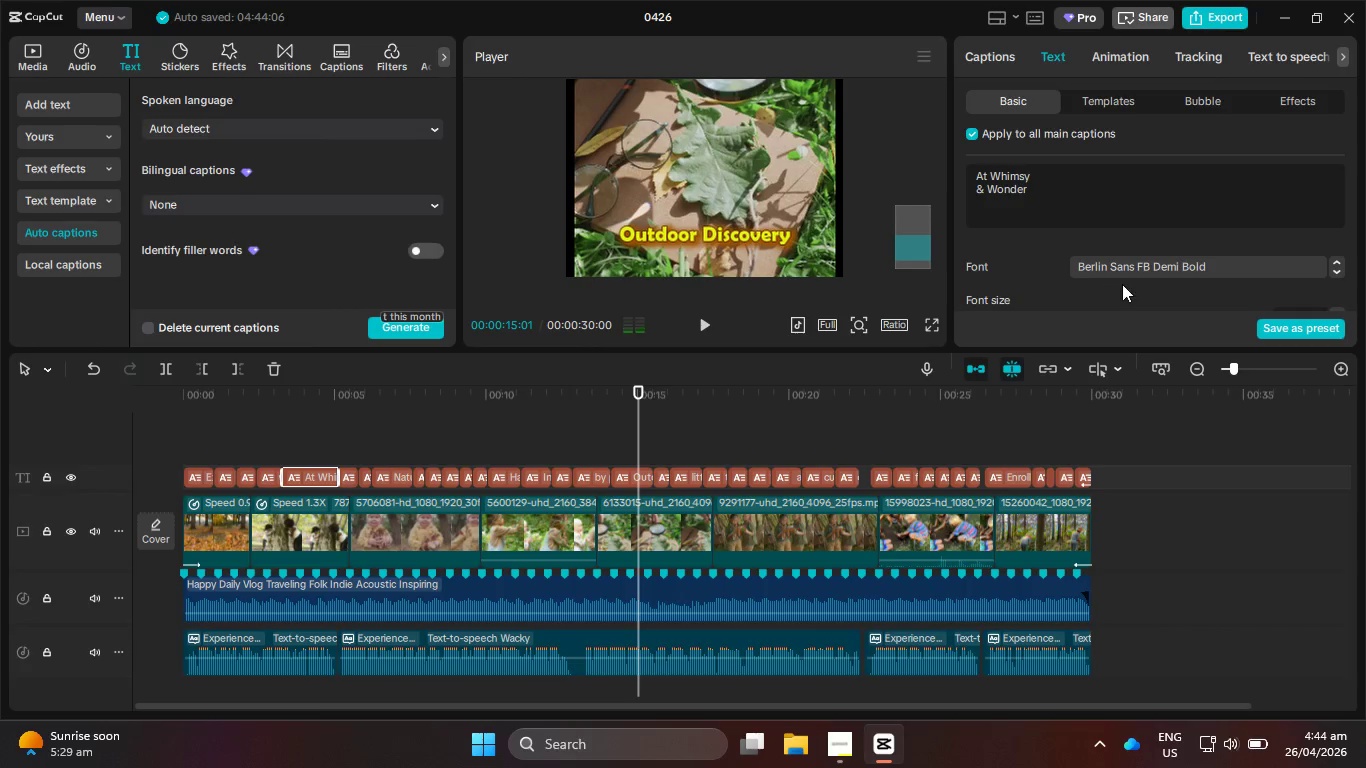 
scroll: coordinate [1122, 284], scroll_direction: down, amount: 2.0
 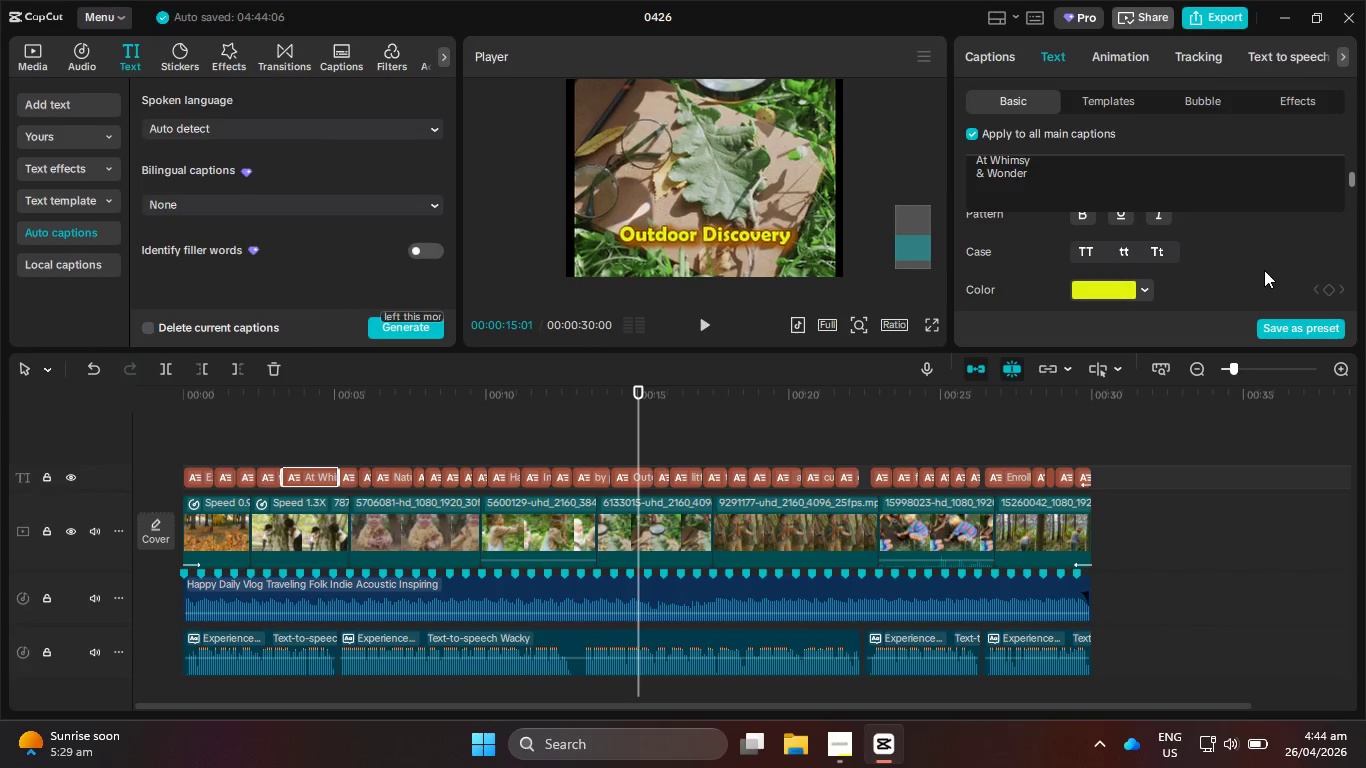 
scroll: coordinate [1264, 270], scroll_direction: up, amount: 1.0
 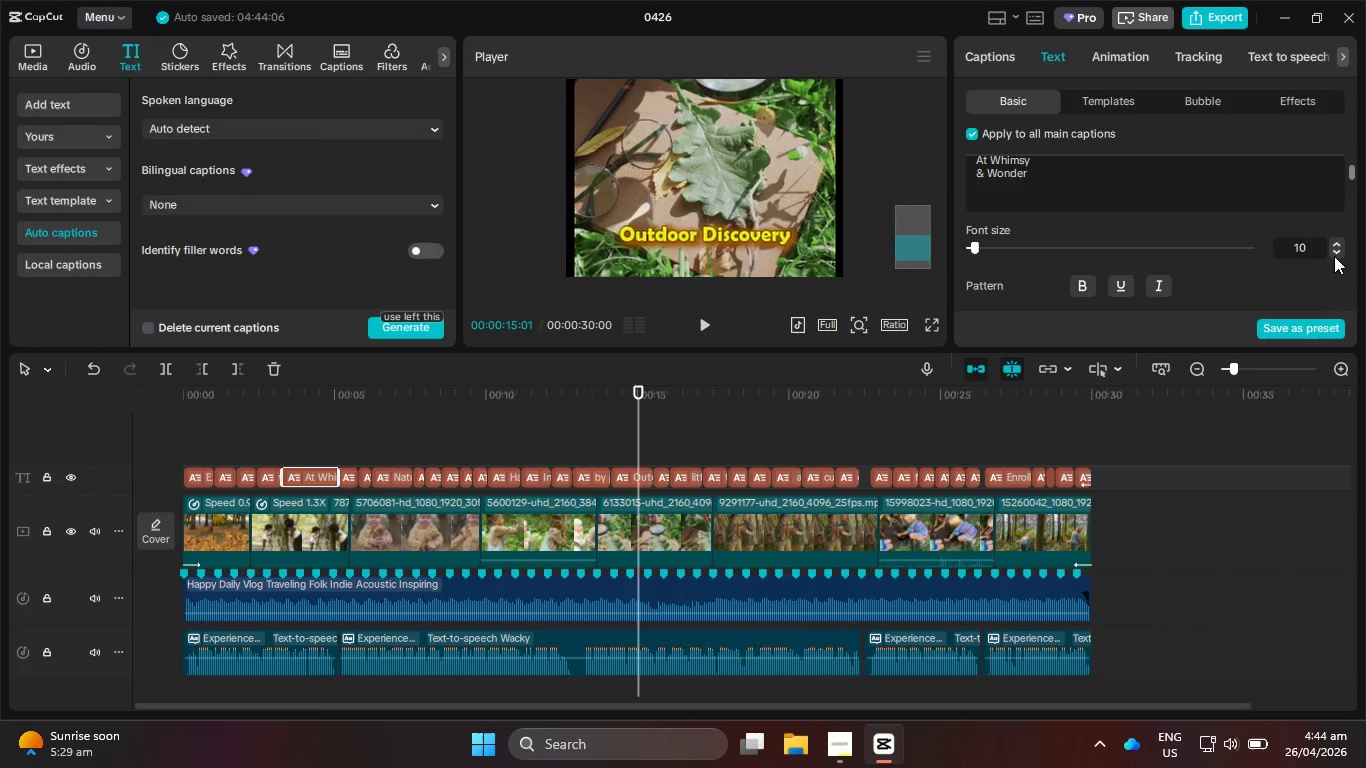 
left_click([1334, 256])
 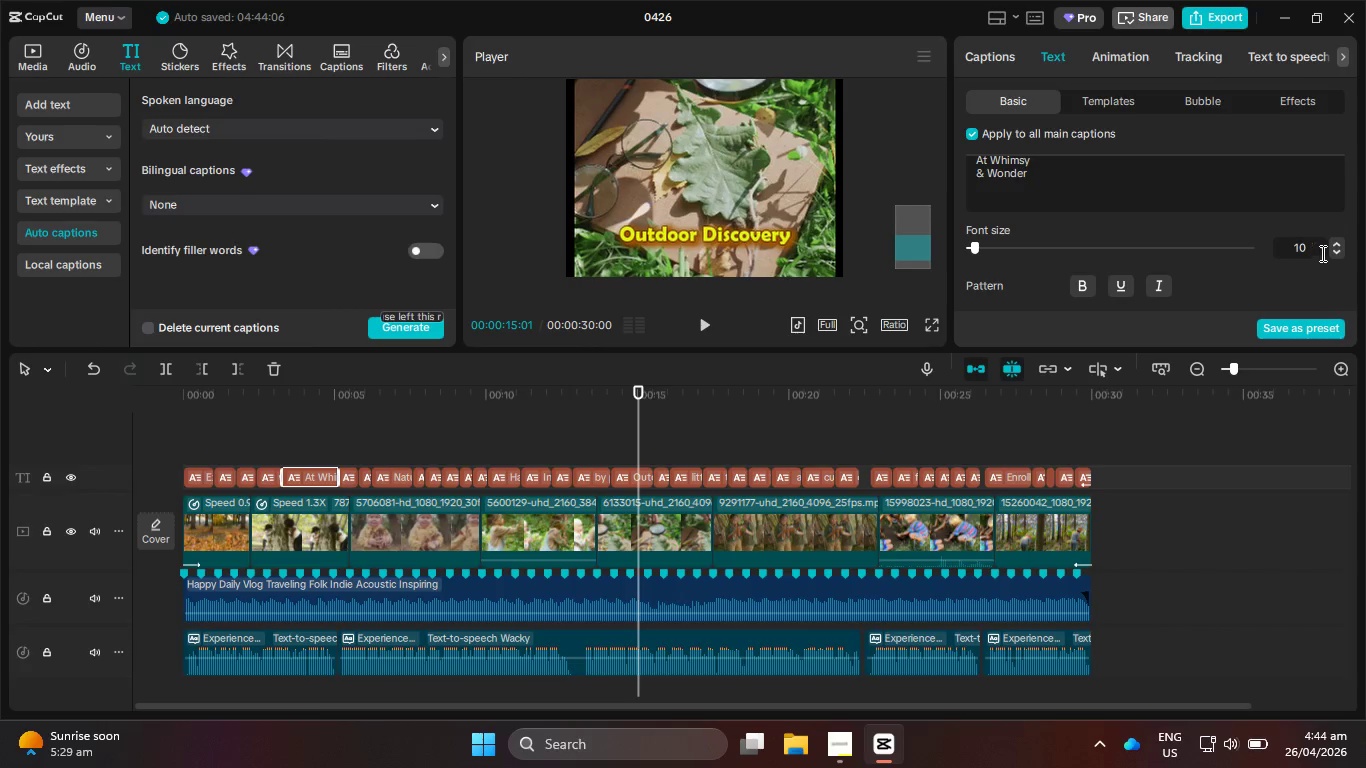 
left_click([1338, 249])
 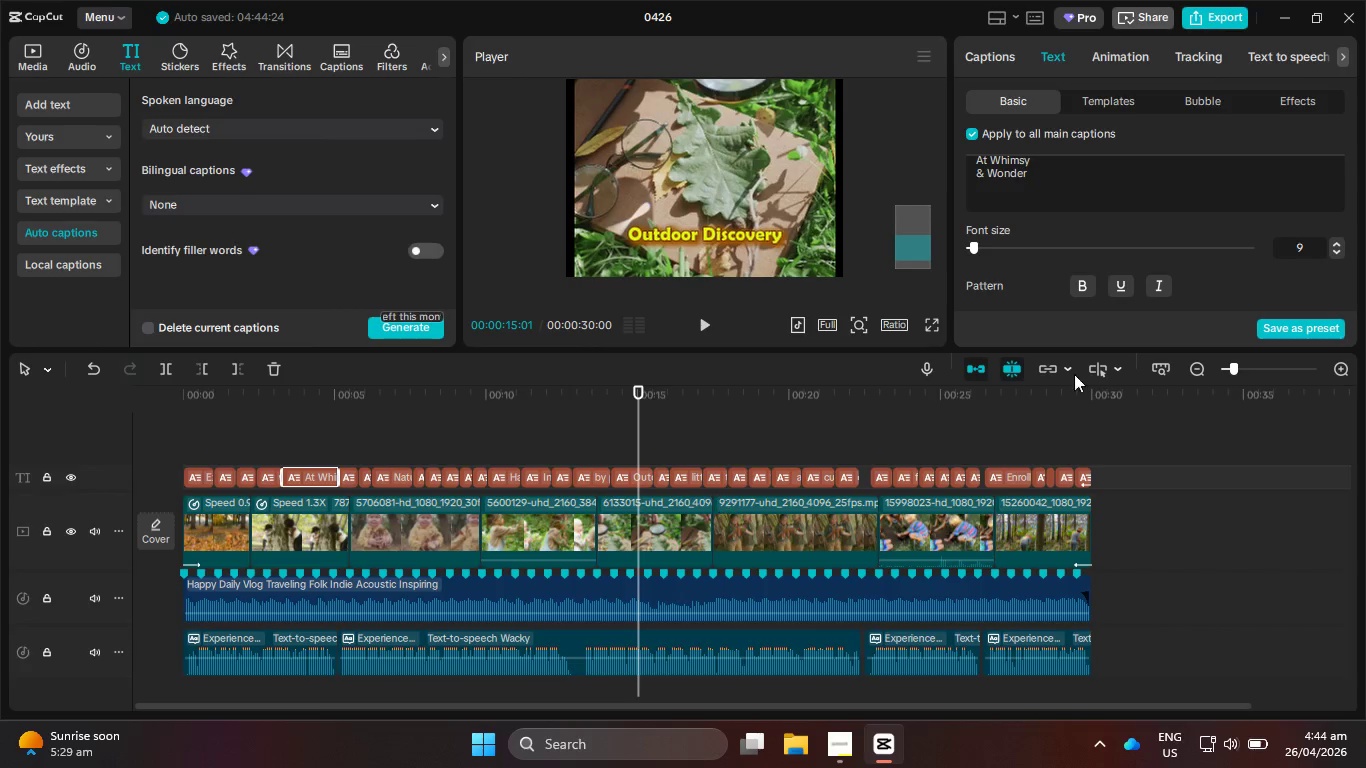 
left_click([1314, 245])
 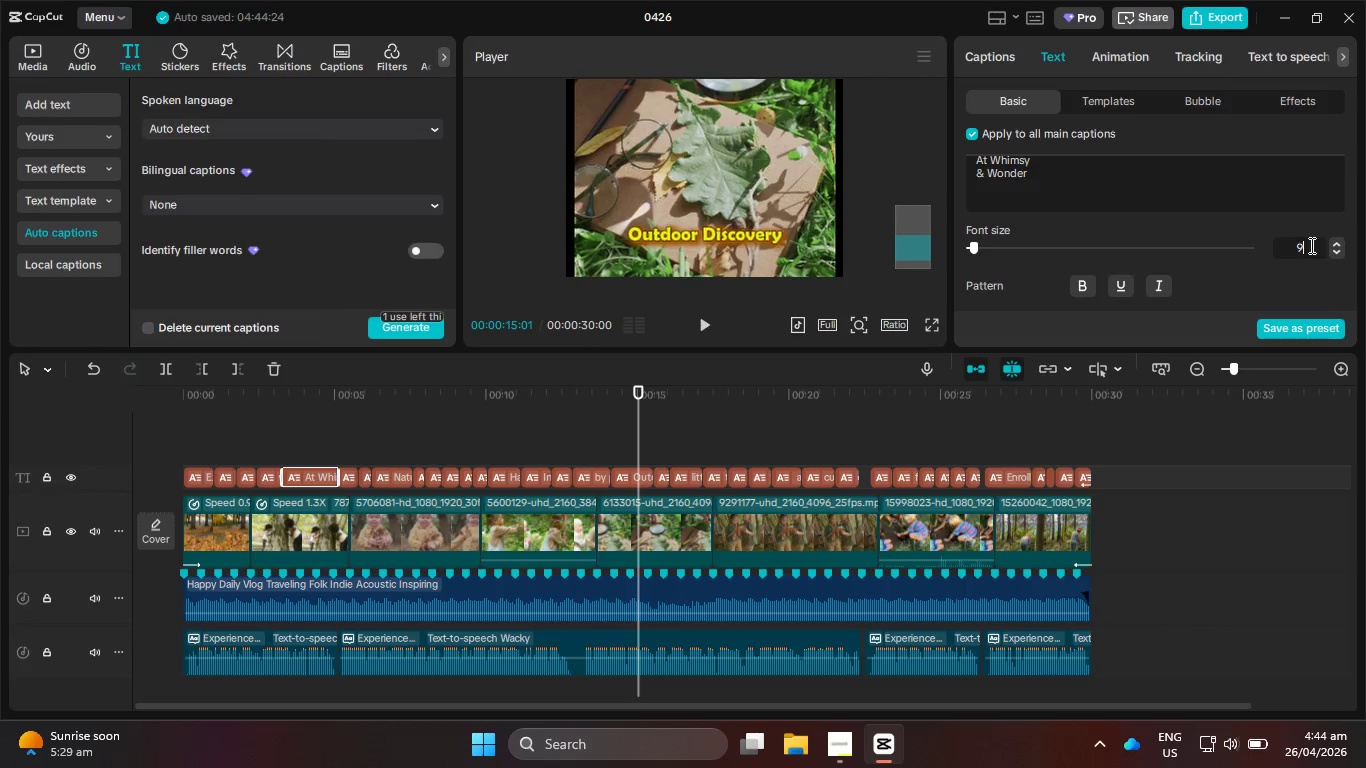 
key(NumpadDecimal)
 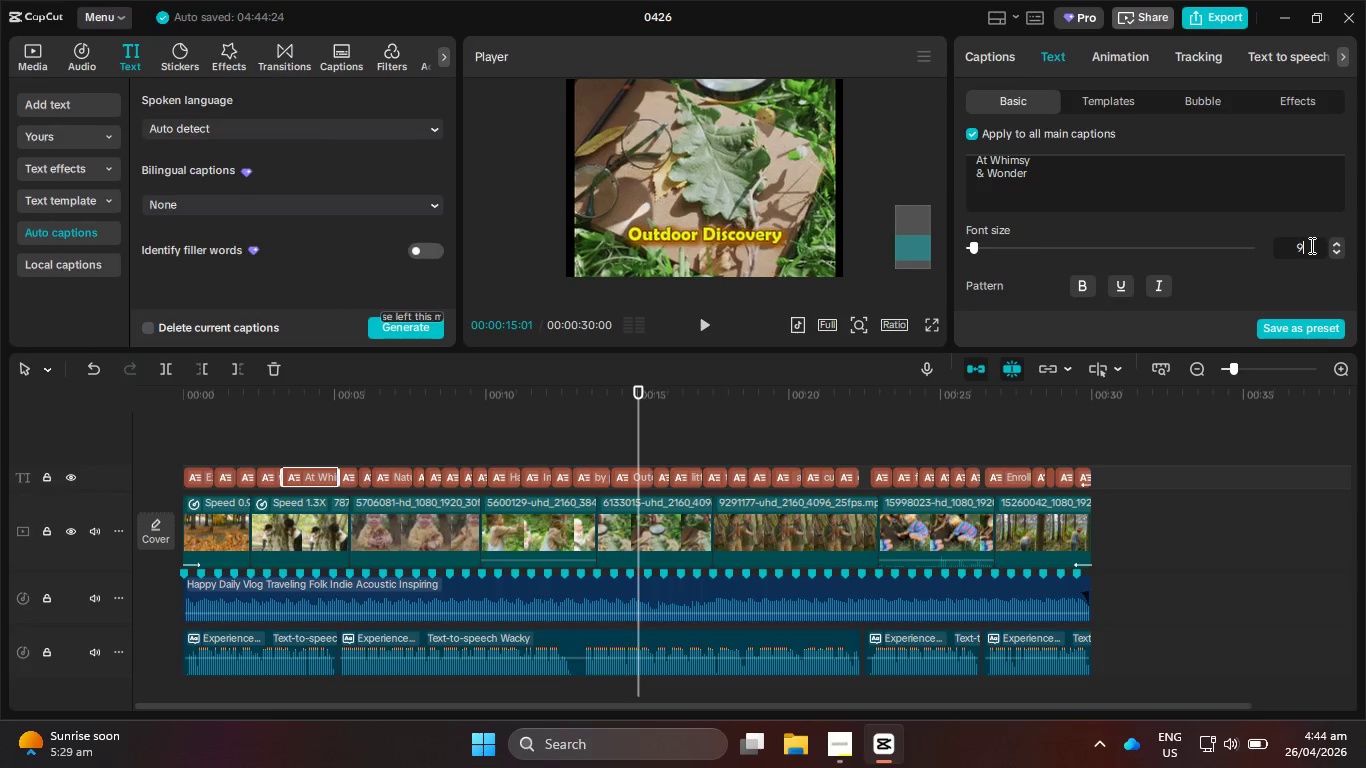 
key(Numpad5)
 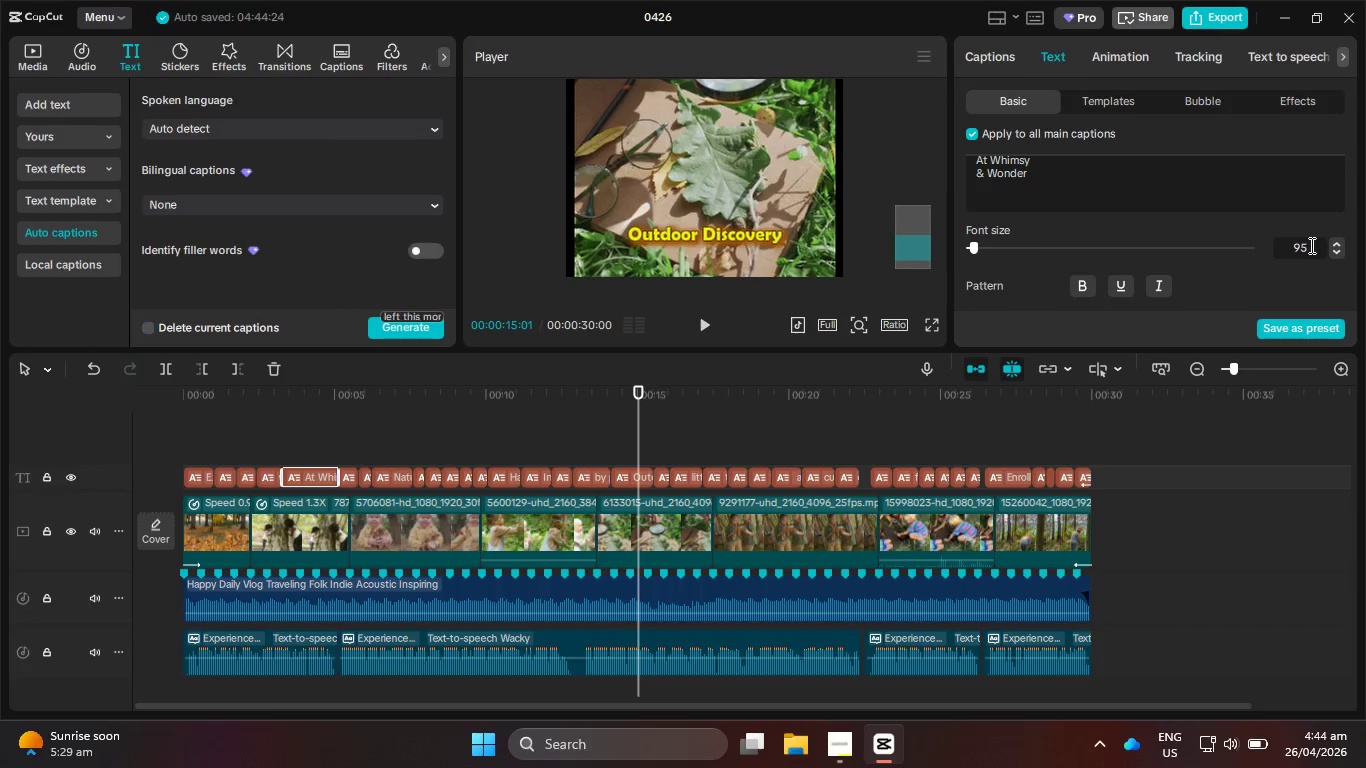 
key(NumpadEnter)
 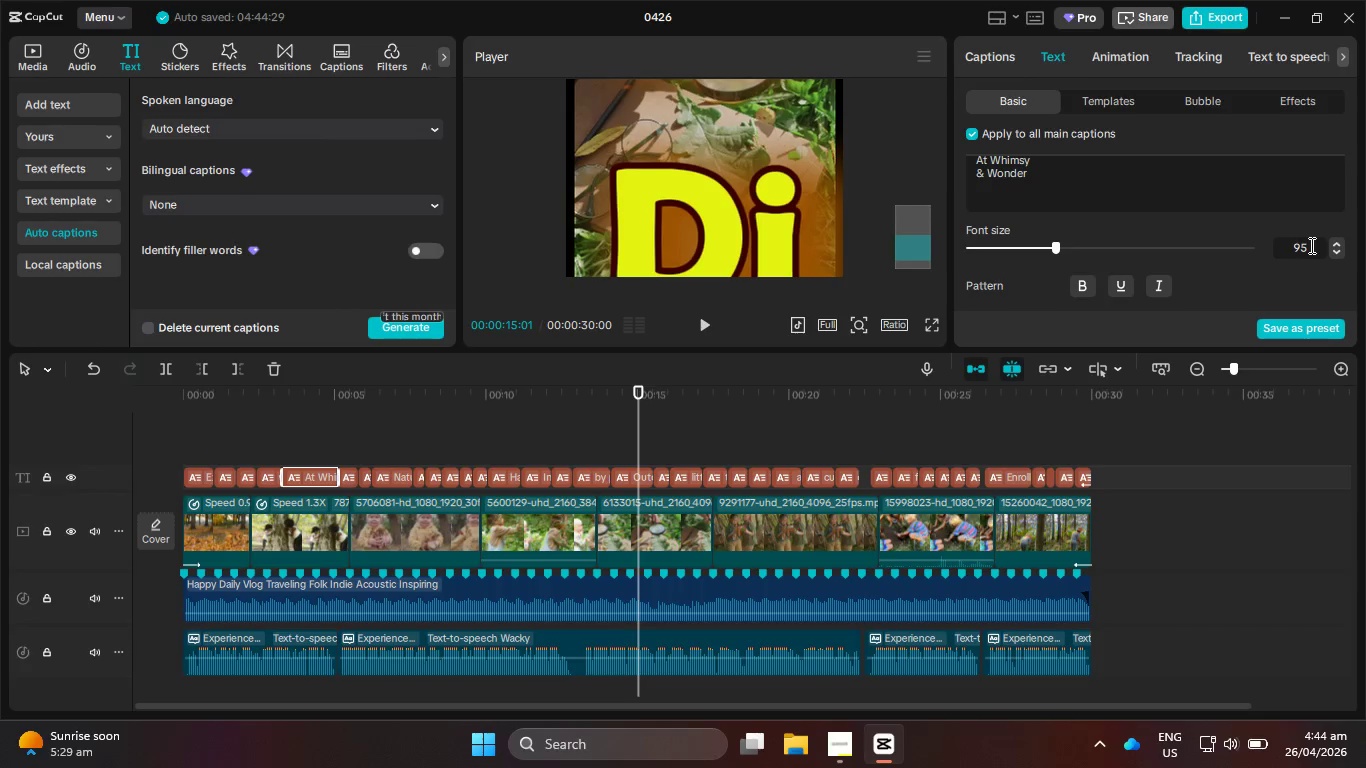 
key(Backspace)
 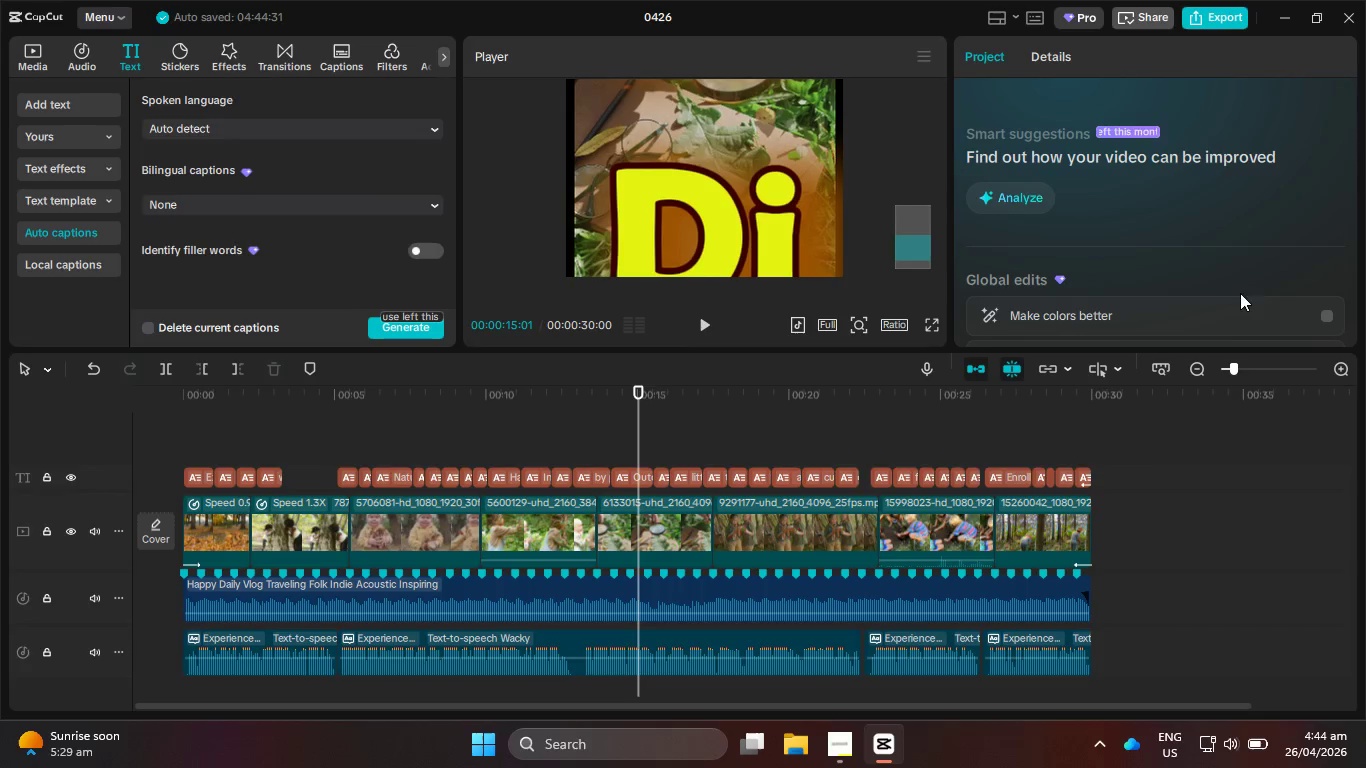 
key(Control+Z)
 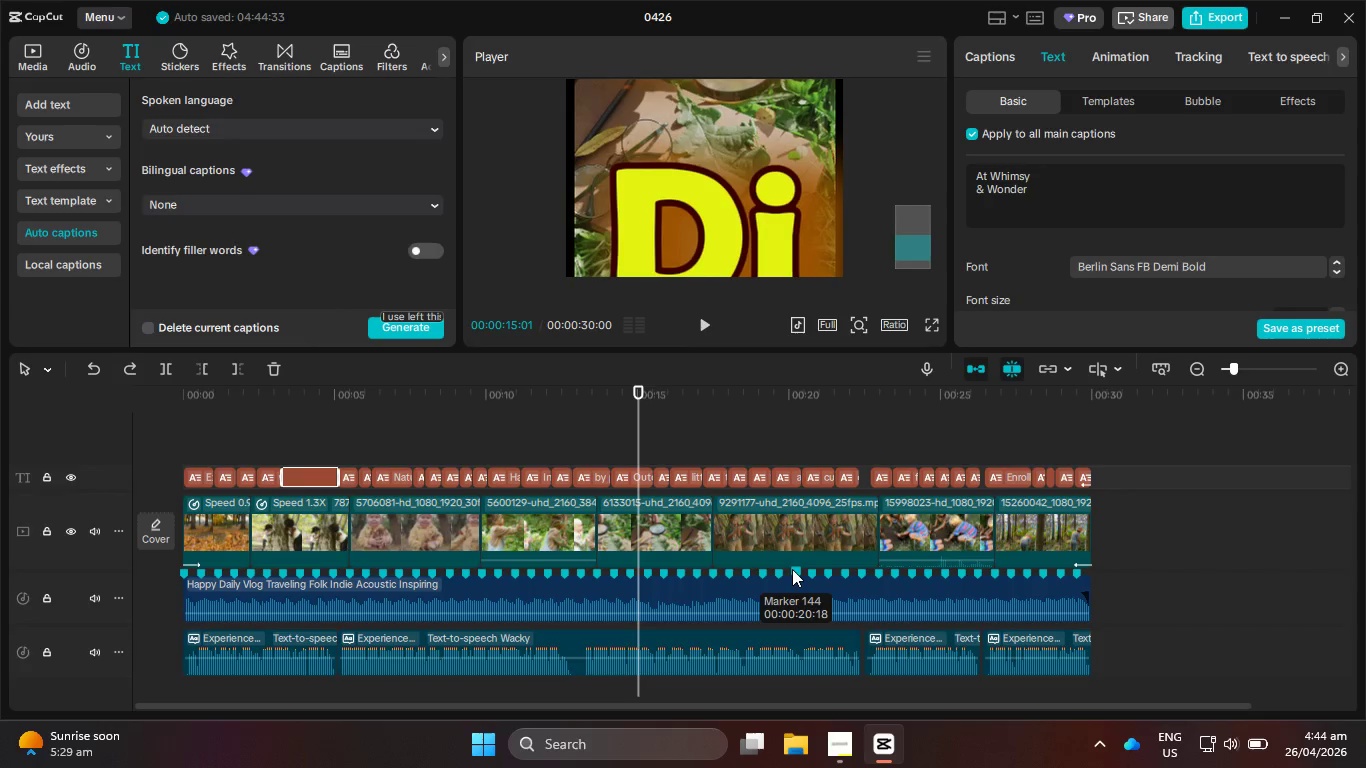 
key(Control+Z)
 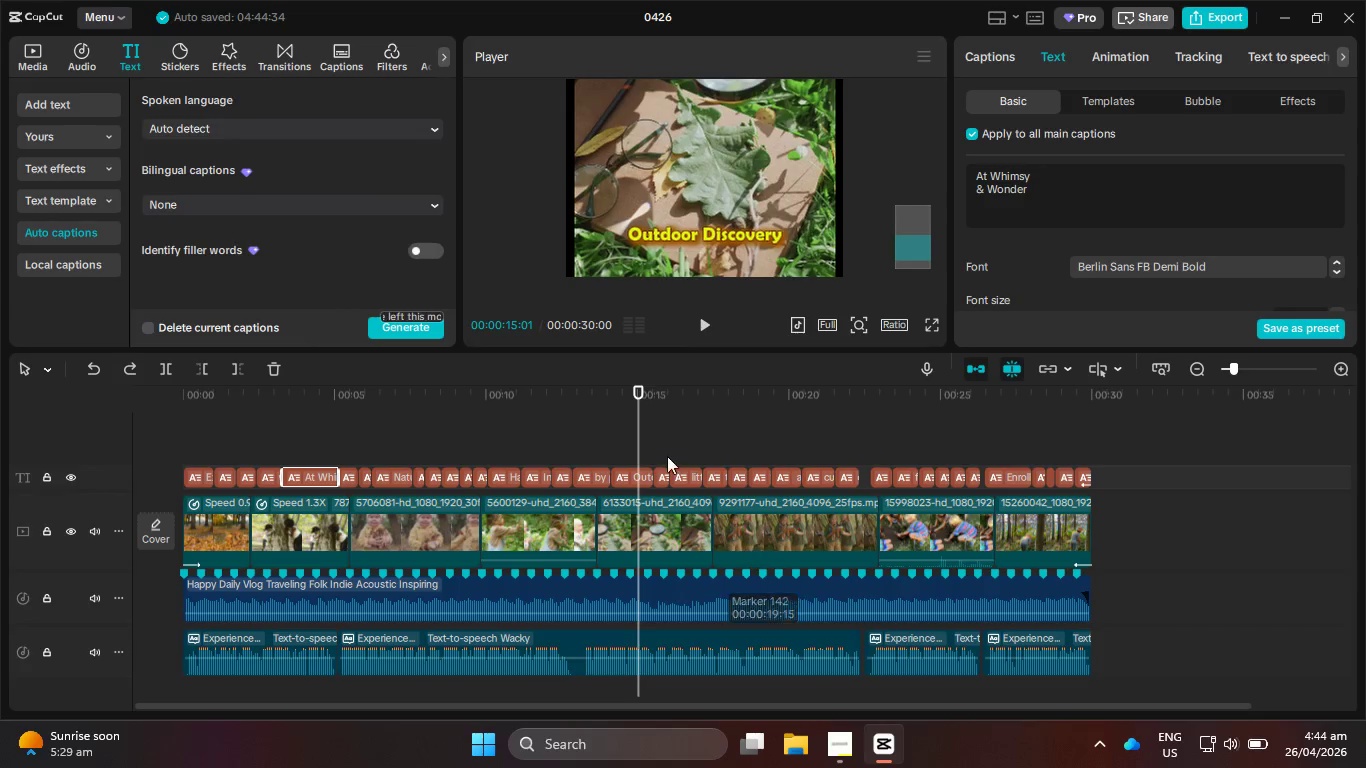 
hold_key(key=ControlLeft, duration=1.05)
scroll: coordinate [833, 204], scroll_direction: down, amount: 5.0
 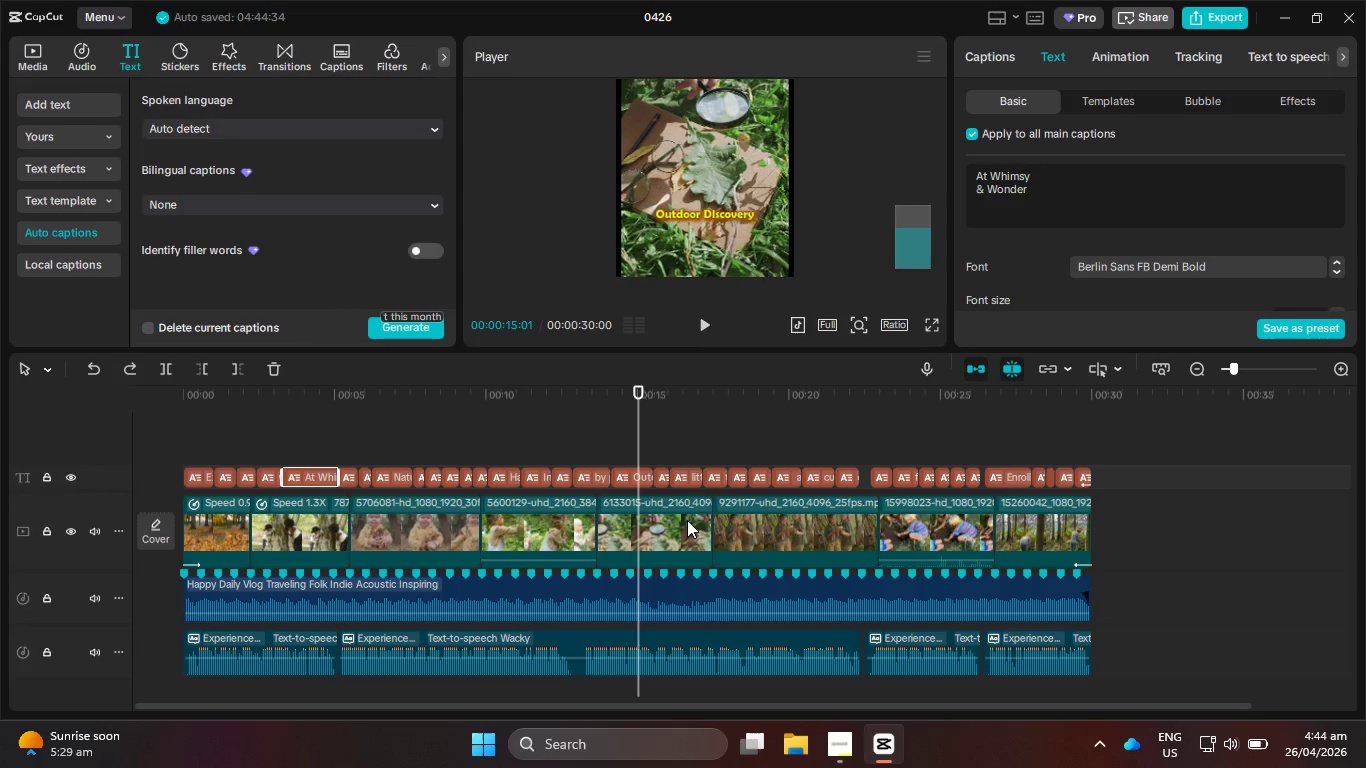 
left_click([695, 520])
 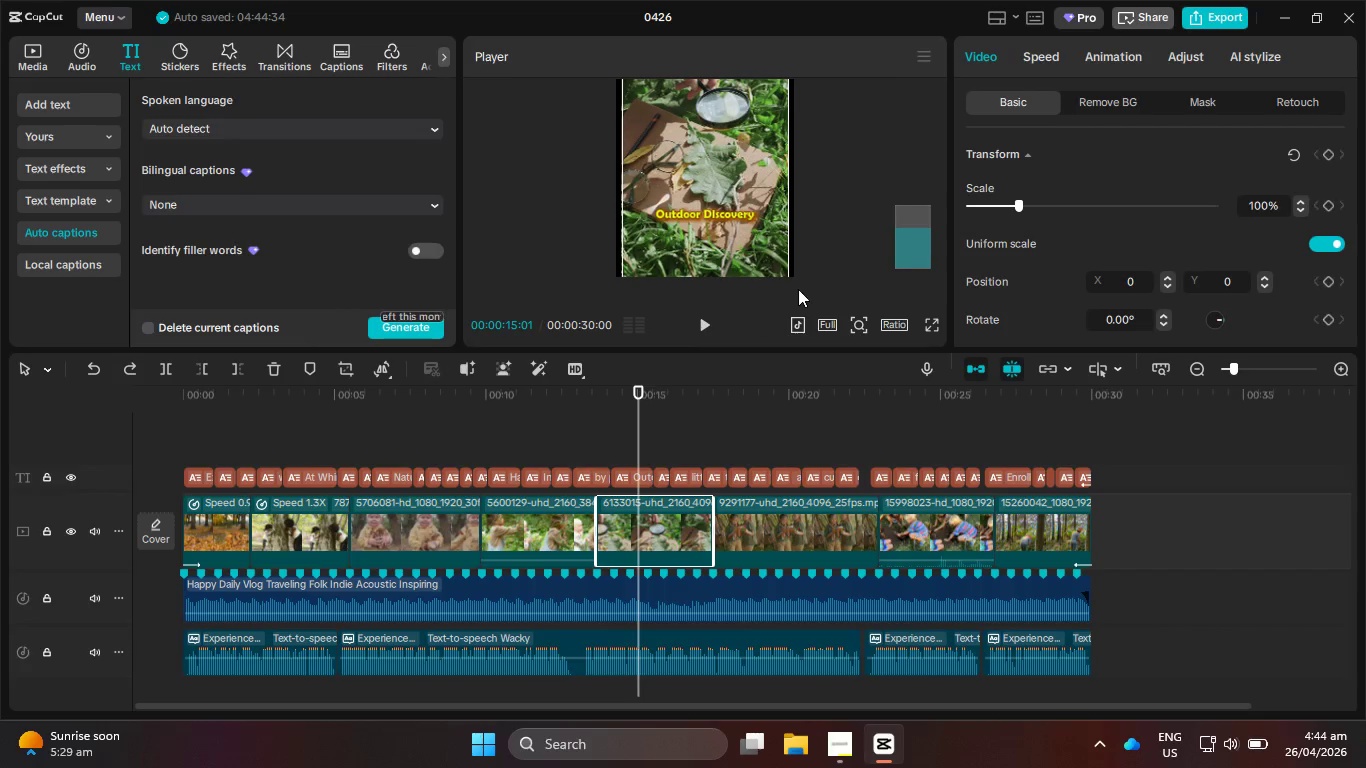 
key(Control+ControlLeft)
 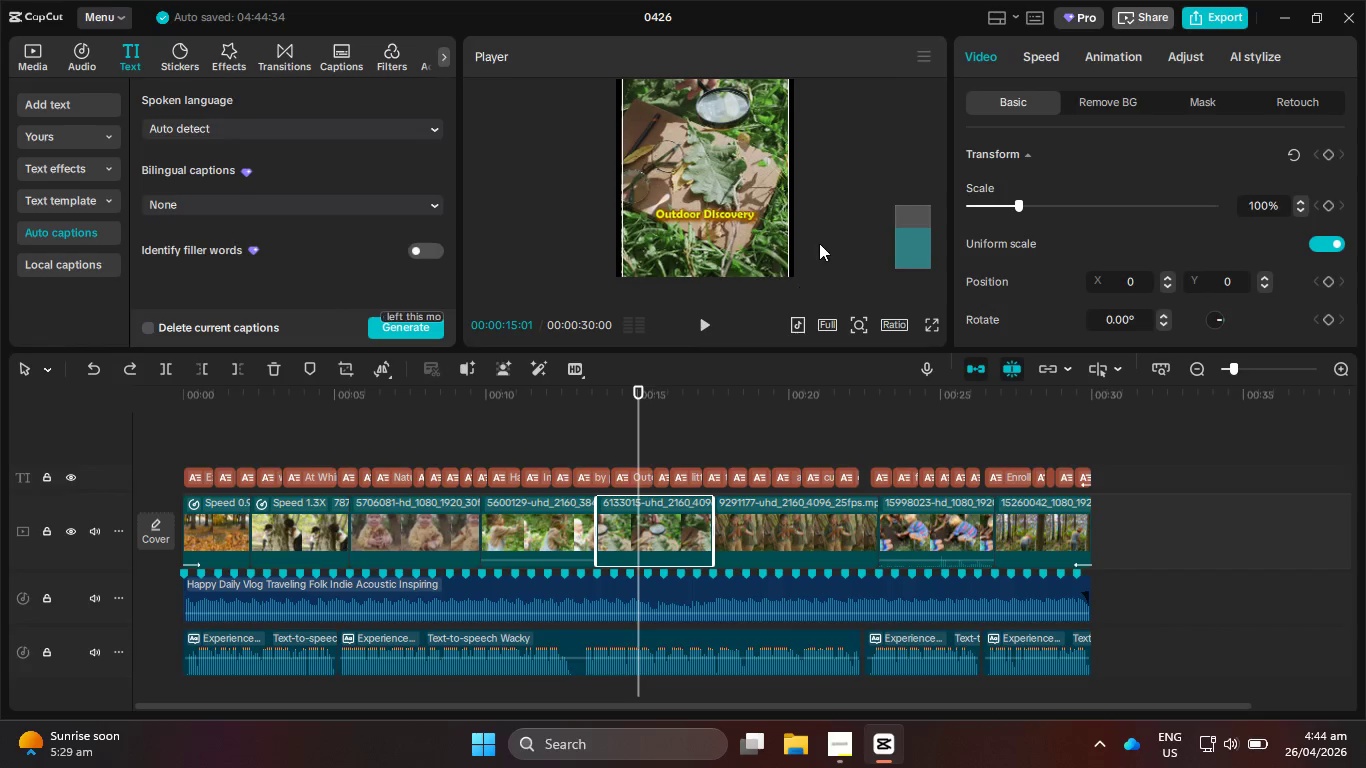 
scroll: coordinate [819, 242], scroll_direction: down, amount: 5.0
 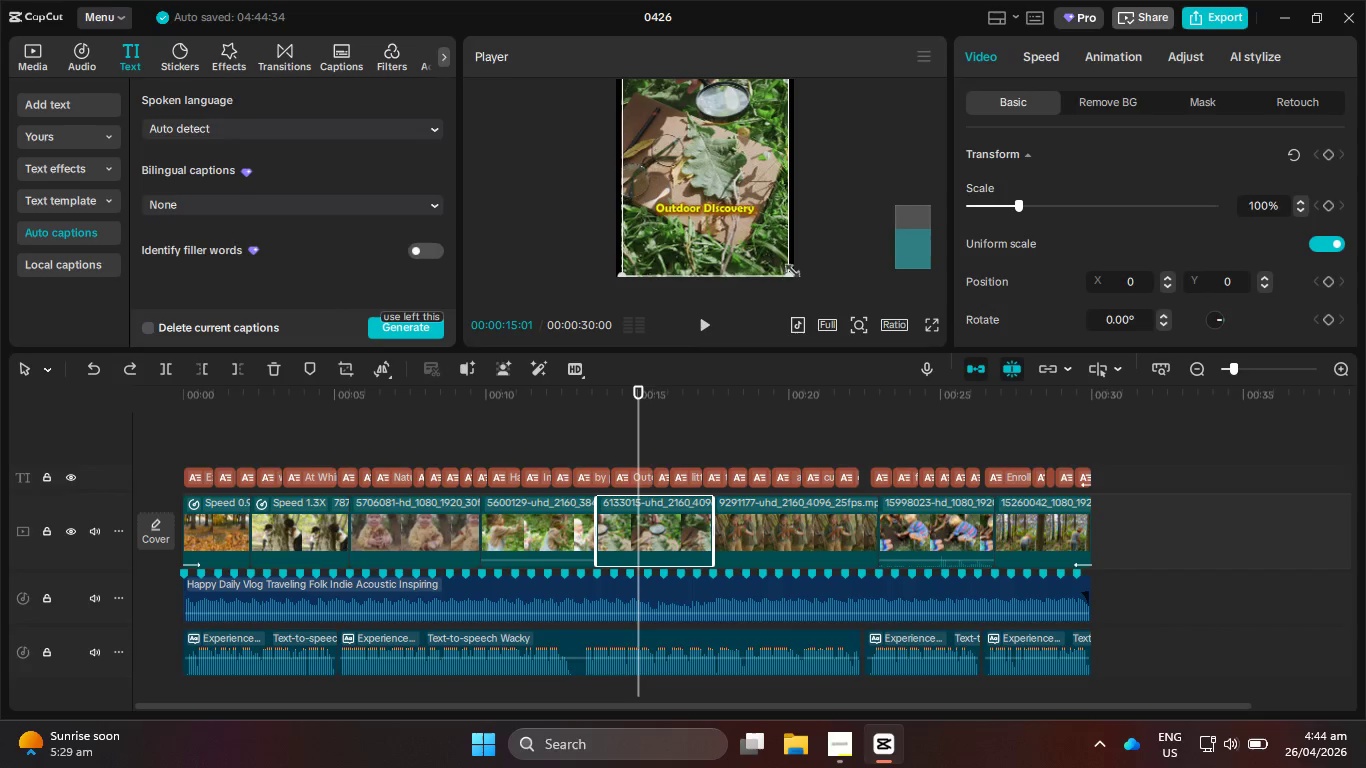 
left_click_drag(start_coordinate=[789, 269], to_coordinate=[801, 291])
 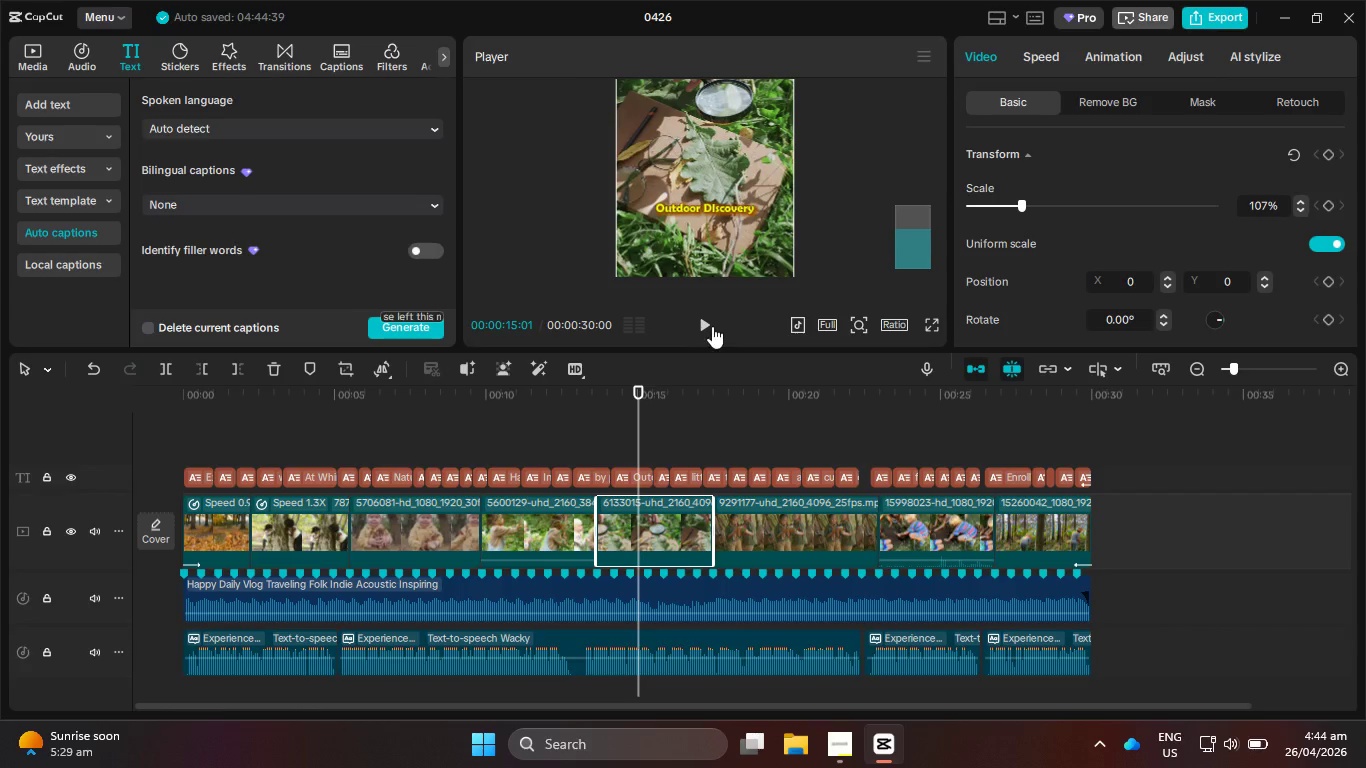 
left_click([708, 328])
 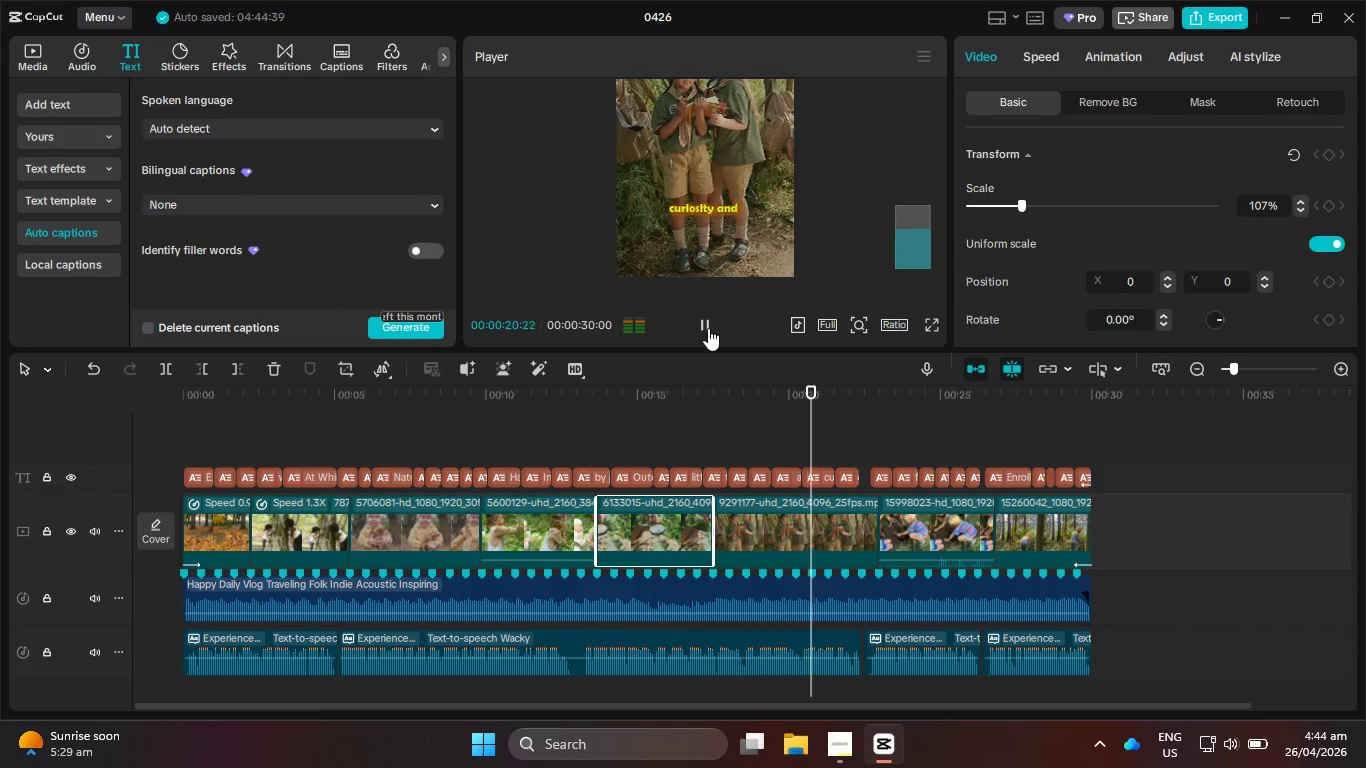 
wait(10.94)
 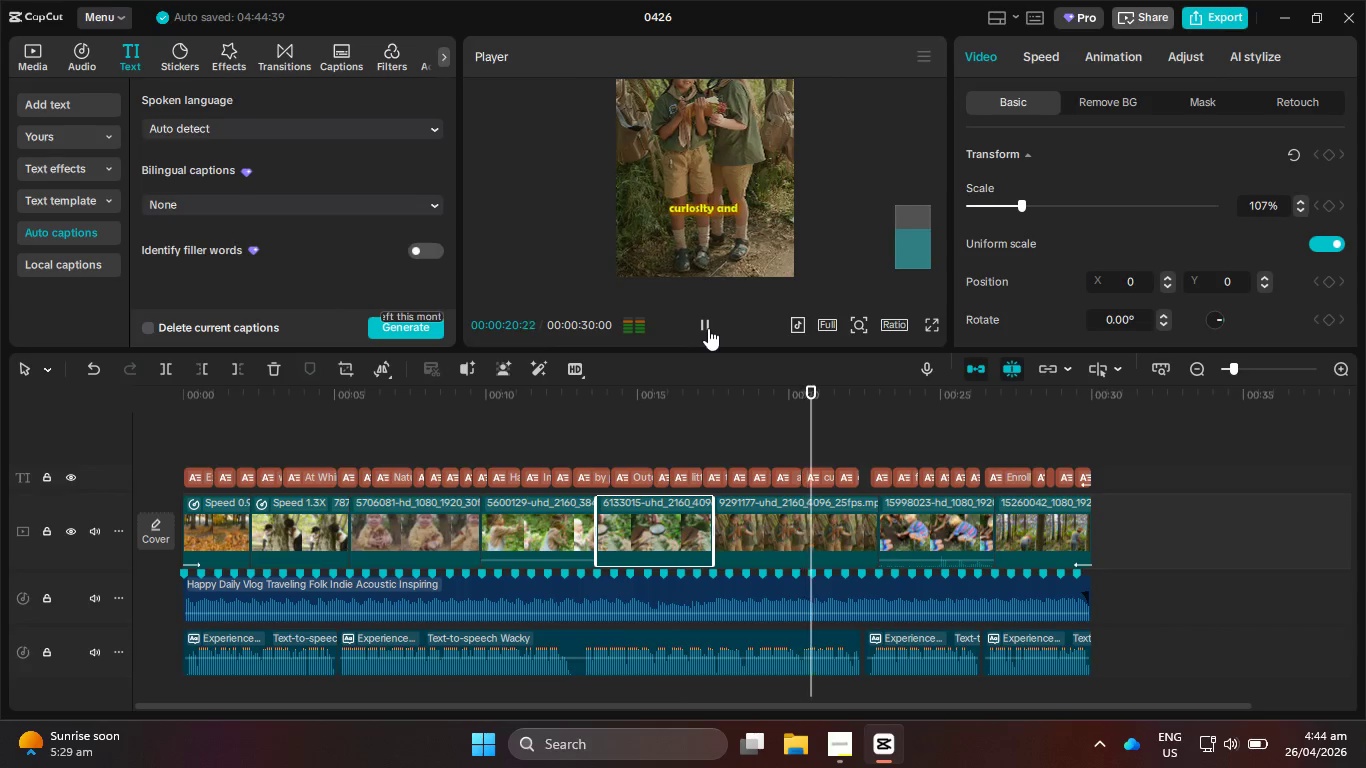 
scroll: coordinate [1146, 236], scroll_direction: up, amount: 1.0
 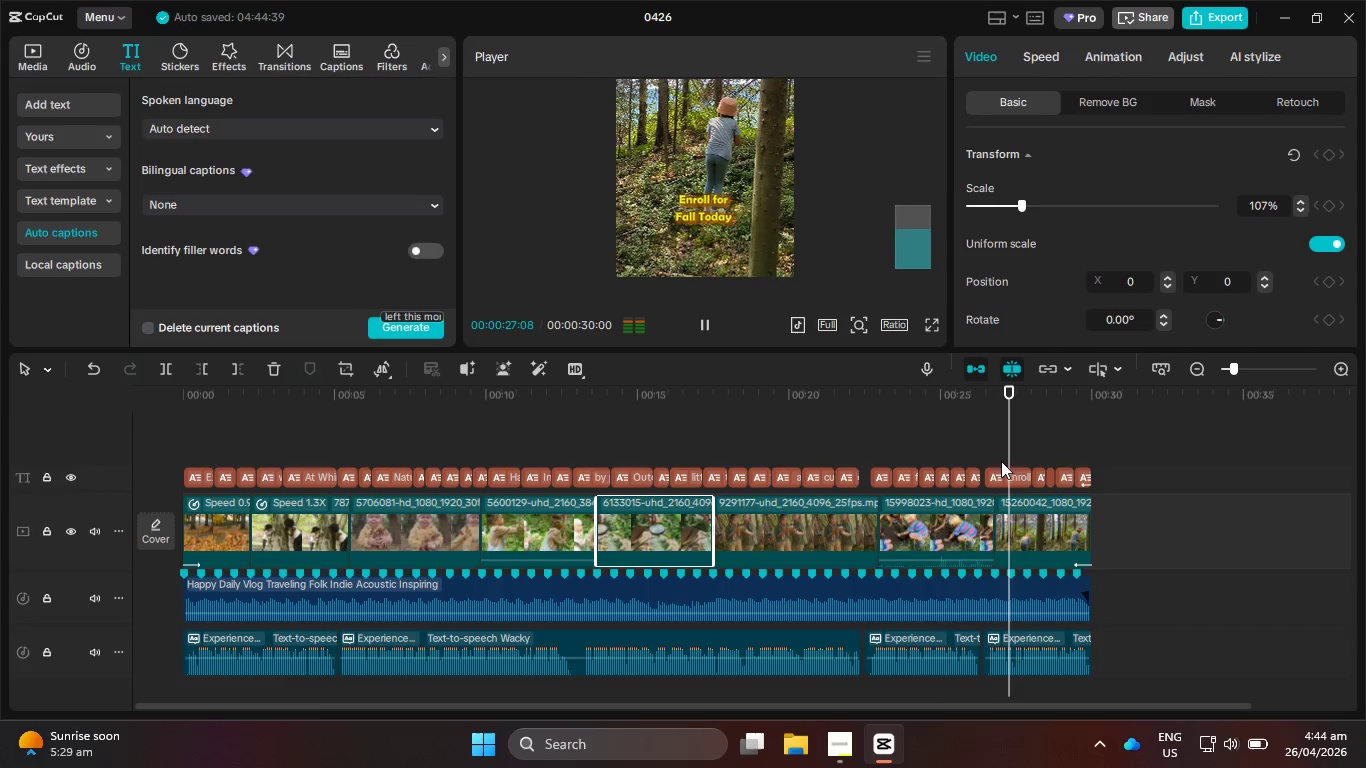 
left_click([1011, 469])
 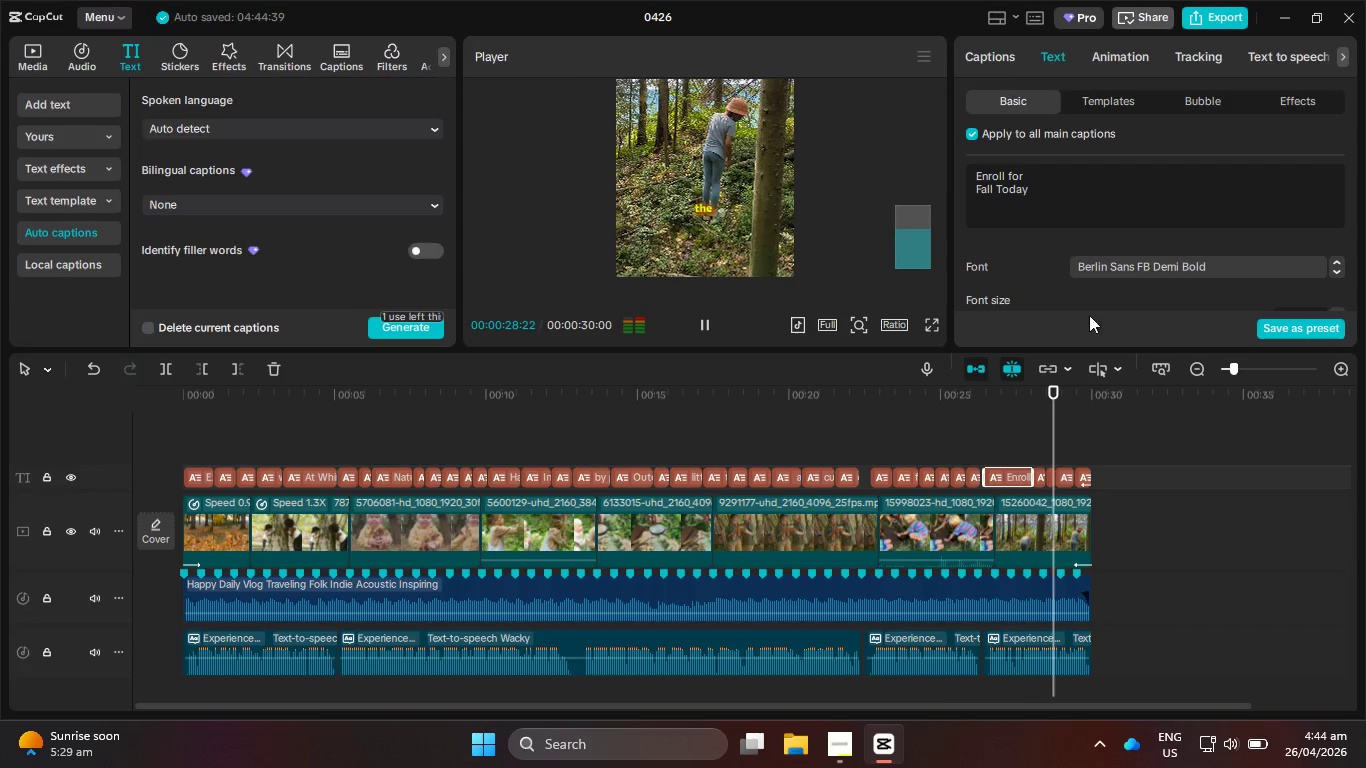 
scroll: coordinate [1160, 243], scroll_direction: none, amount: 0.0
 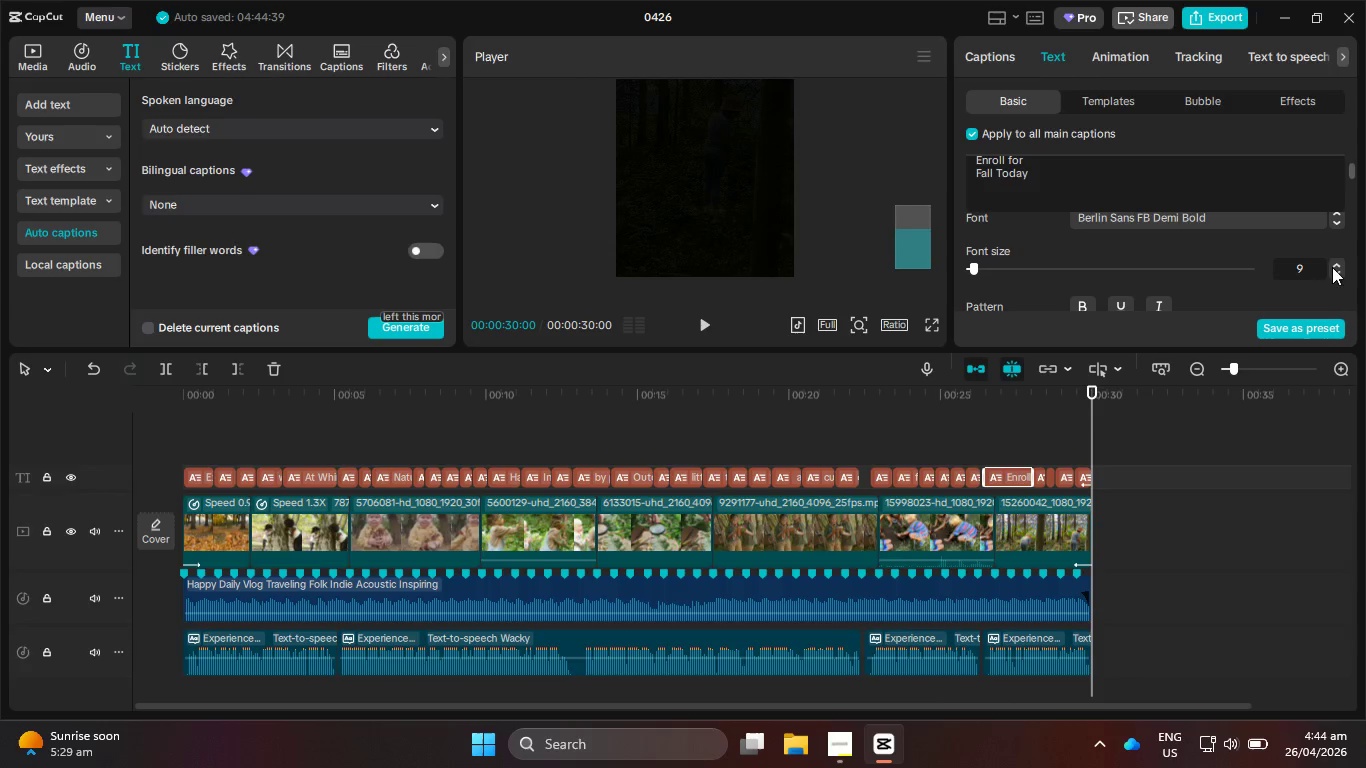 
left_click([1339, 267])
 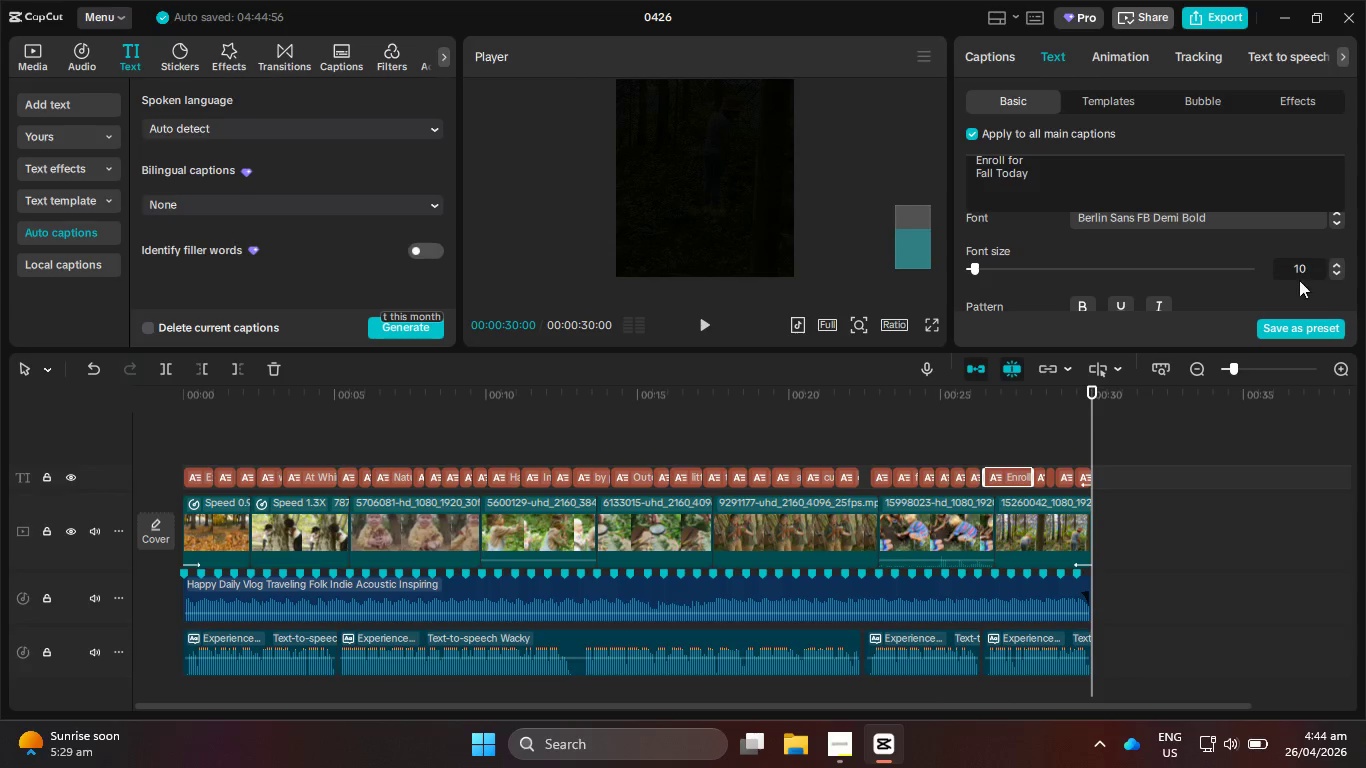 
scroll: coordinate [1287, 284], scroll_direction: down, amount: 1.0
 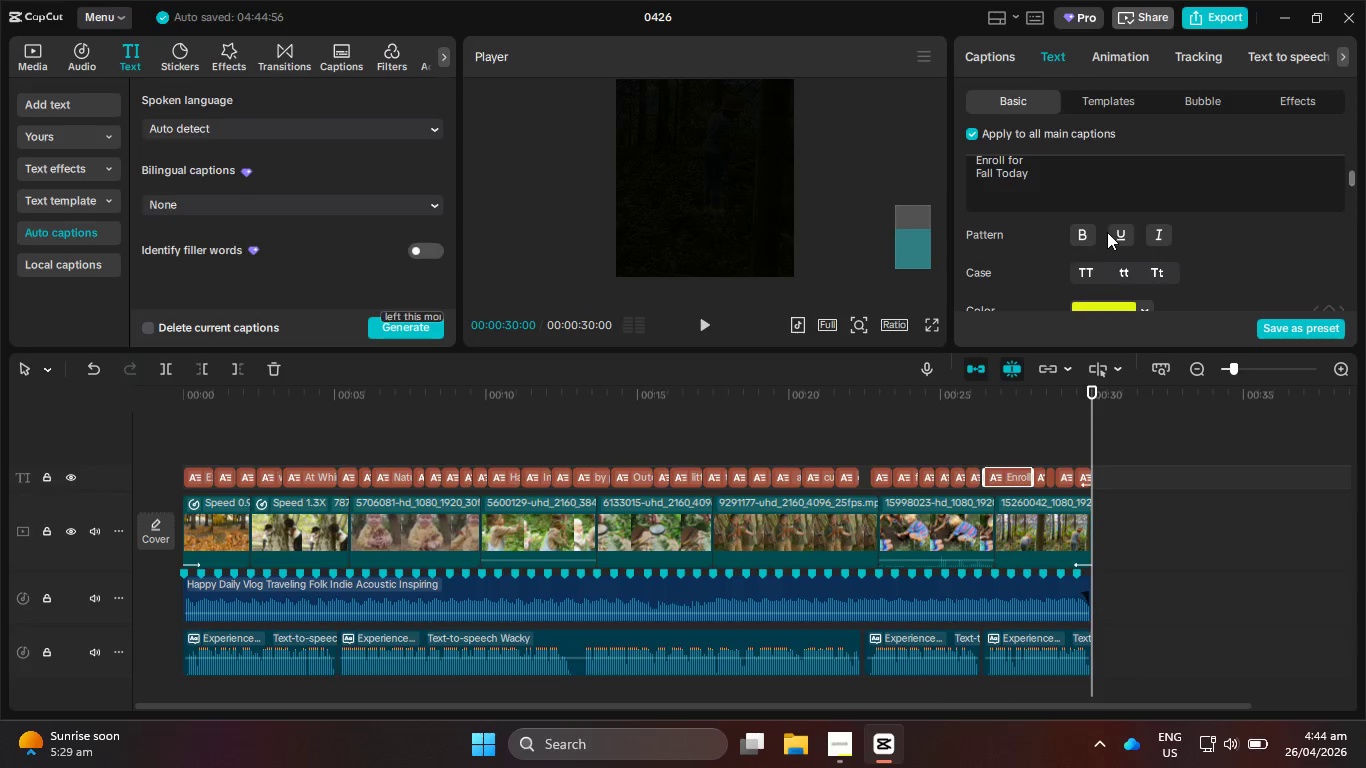 
left_click([1082, 231])
 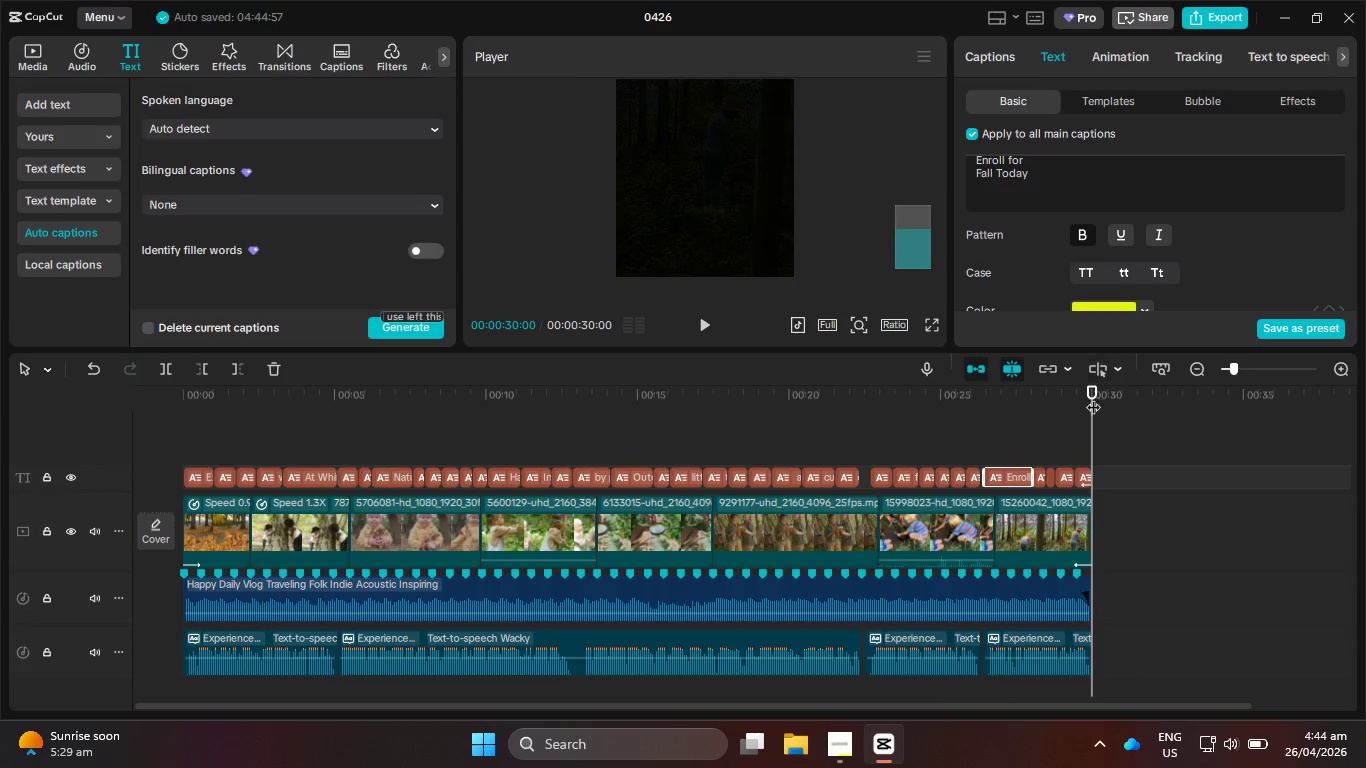 
left_click_drag(start_coordinate=[1091, 405], to_coordinate=[1008, 418])
 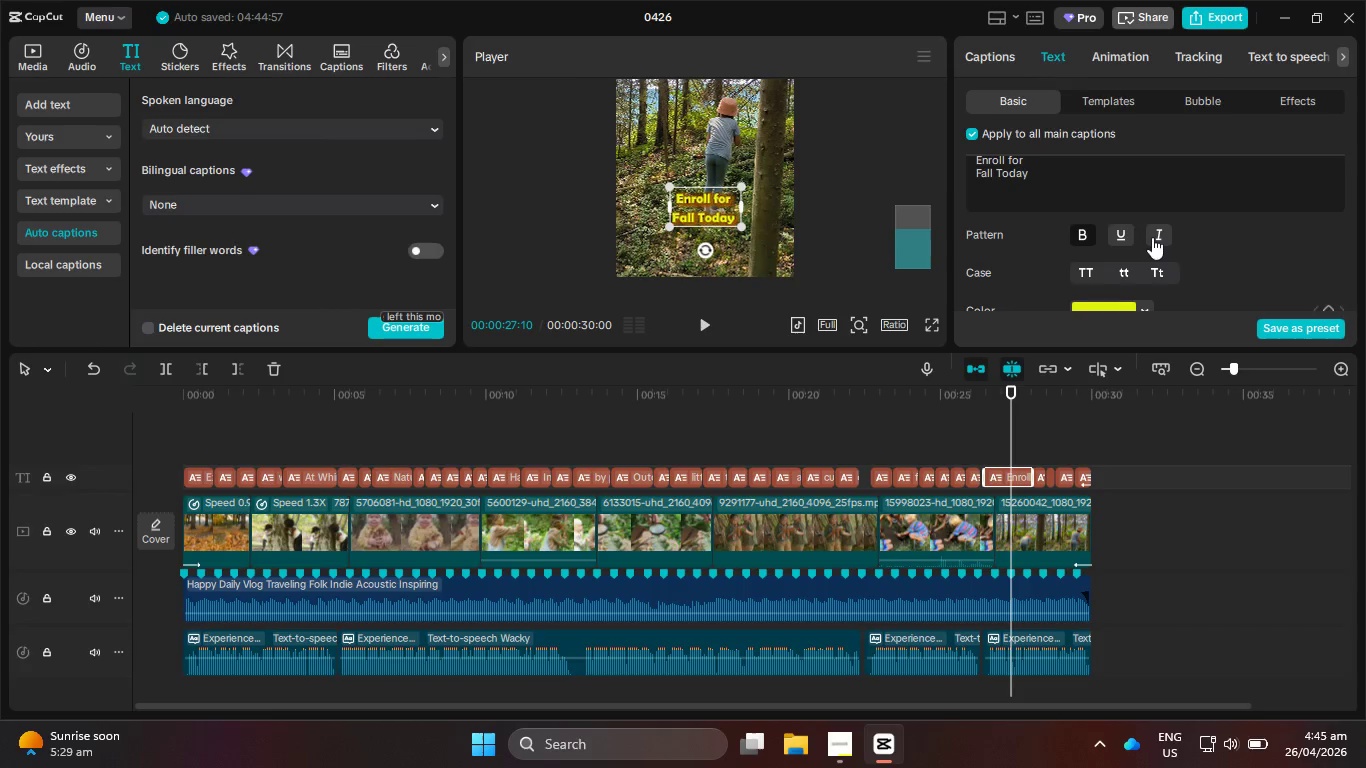 
left_click([1152, 237])
 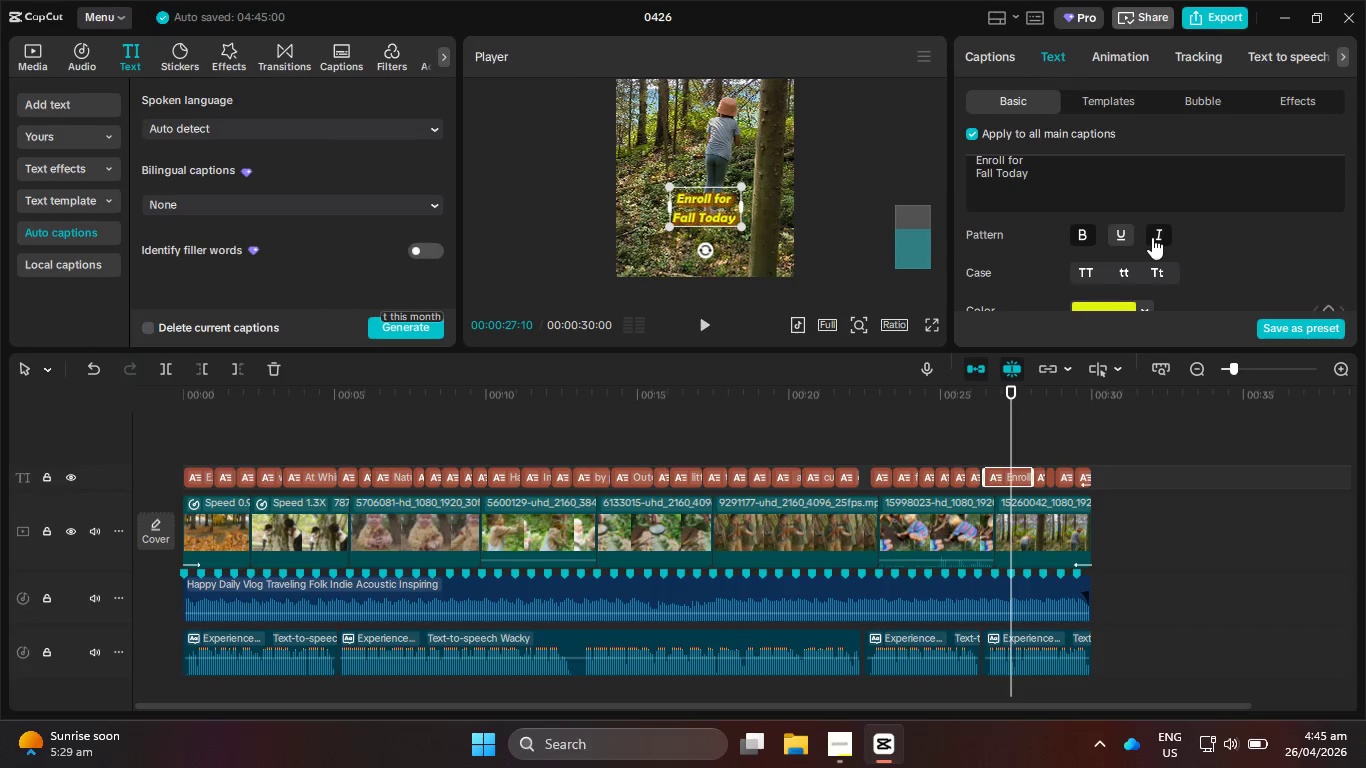 
left_click([1152, 237])
 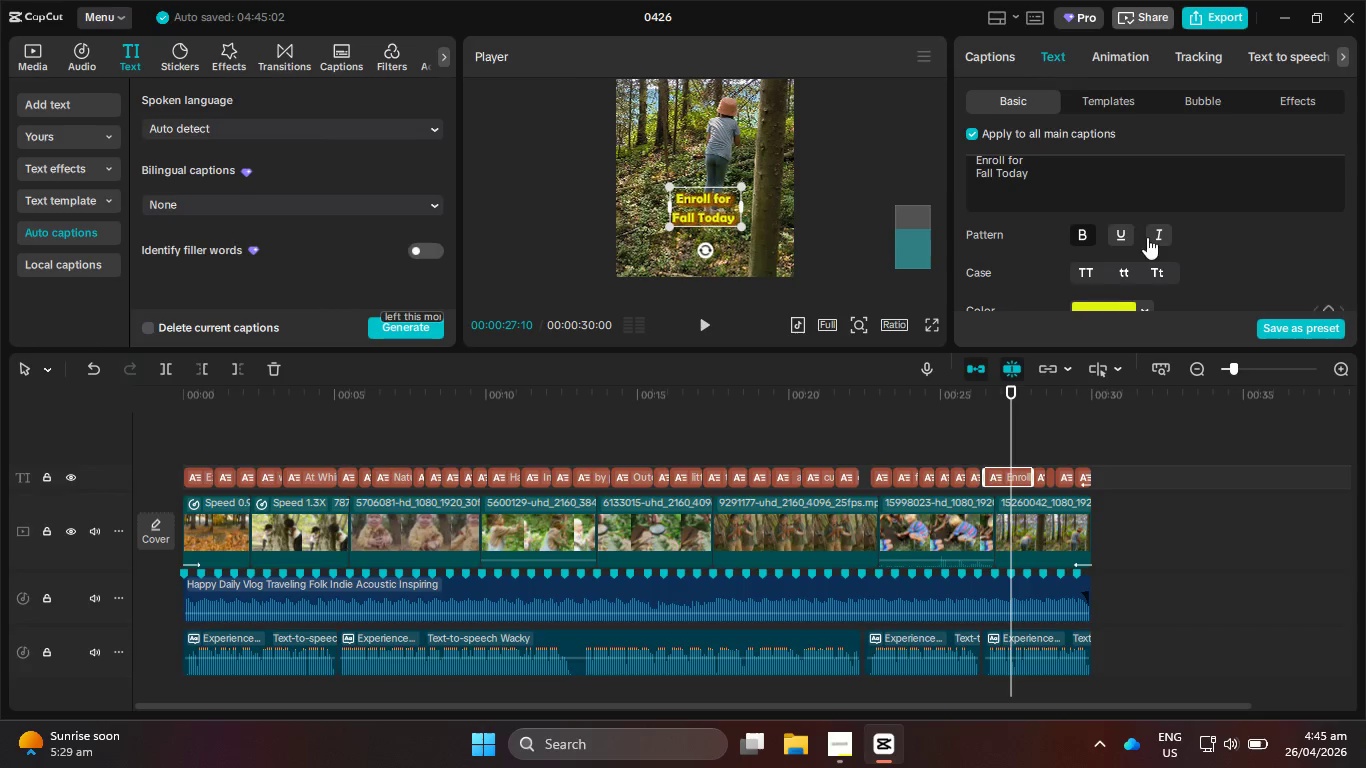 
left_click([1124, 235])
 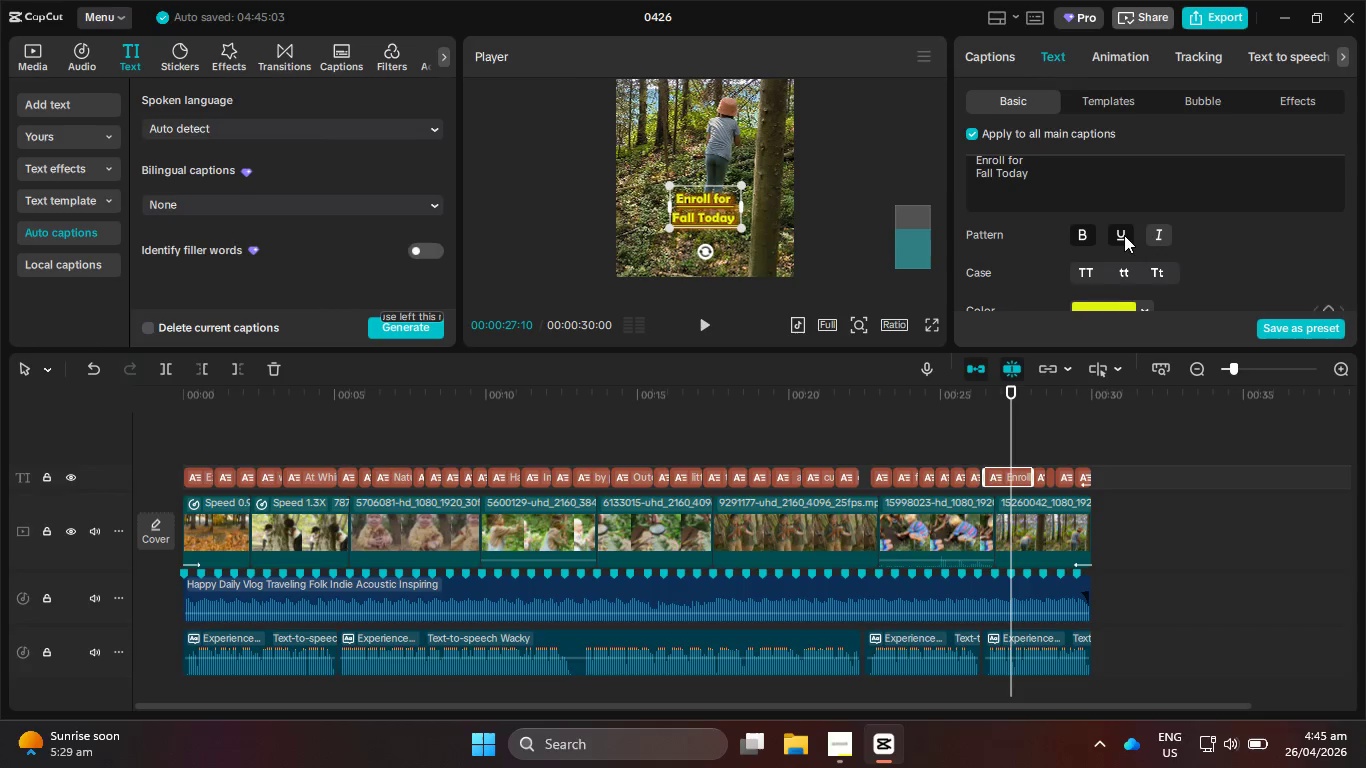 
left_click([1124, 235])
 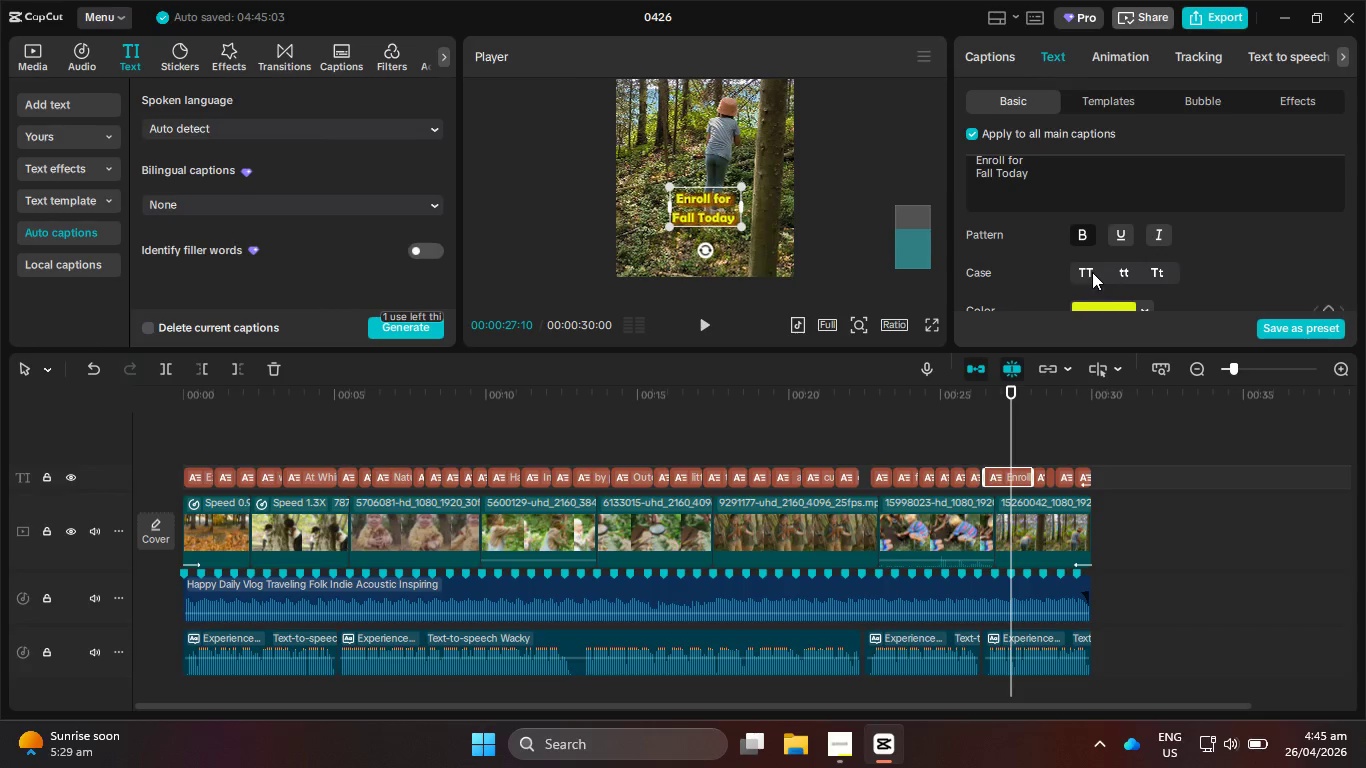 
left_click([1090, 272])
 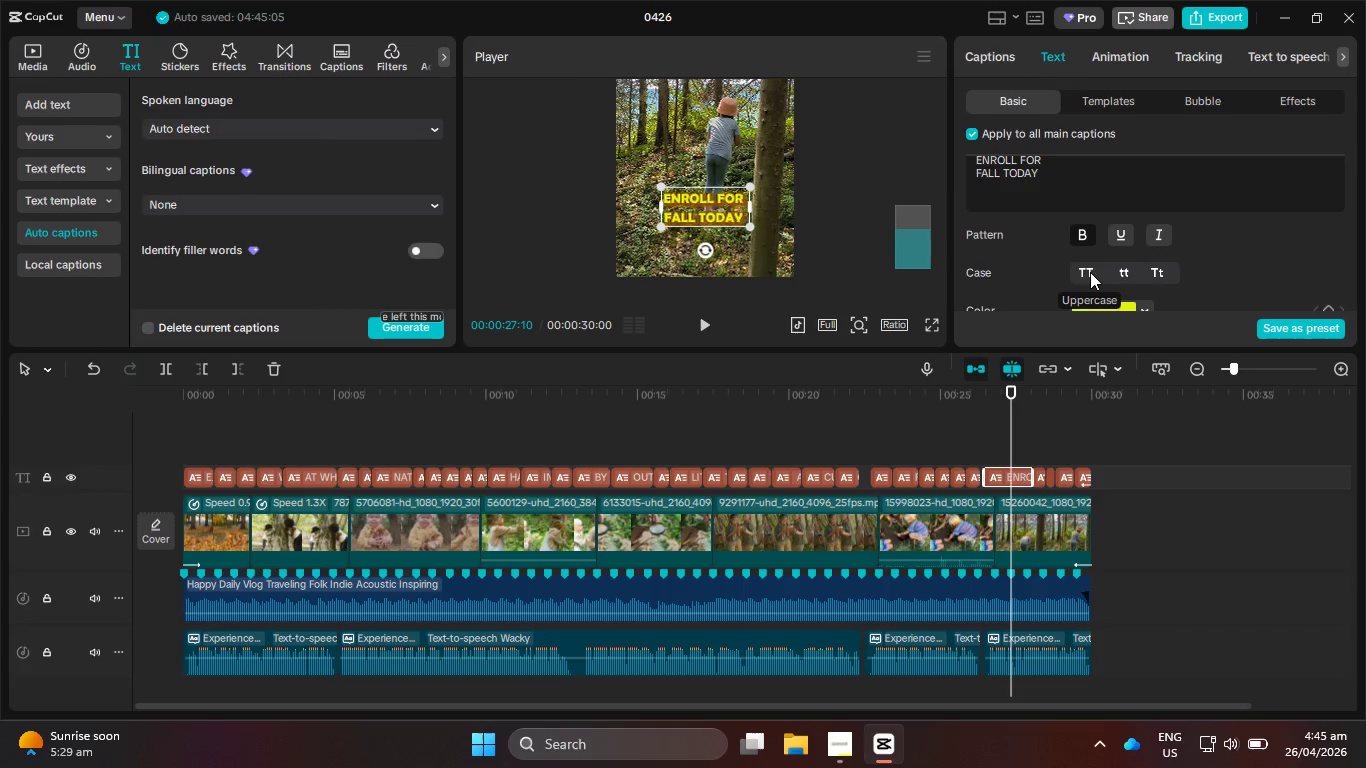 
left_click([1090, 272])
 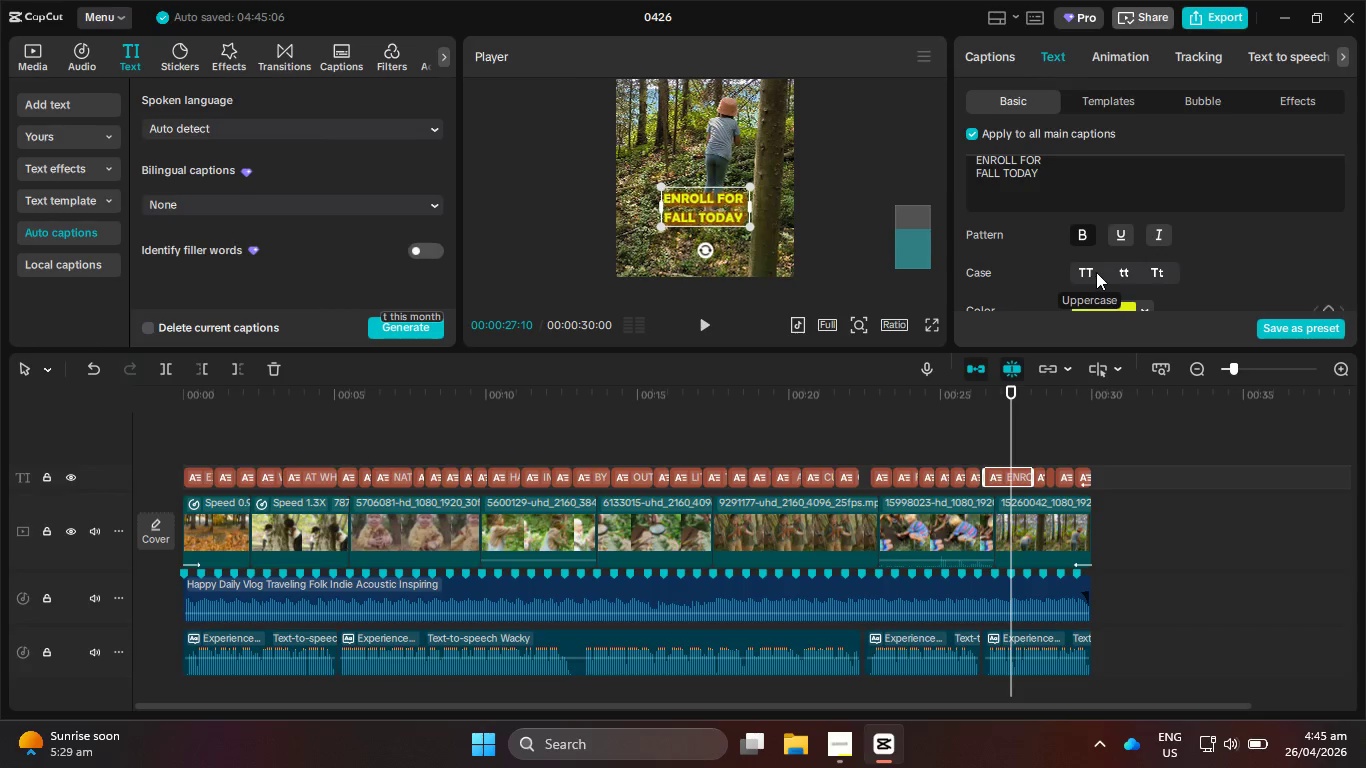 
left_click([1127, 272])
 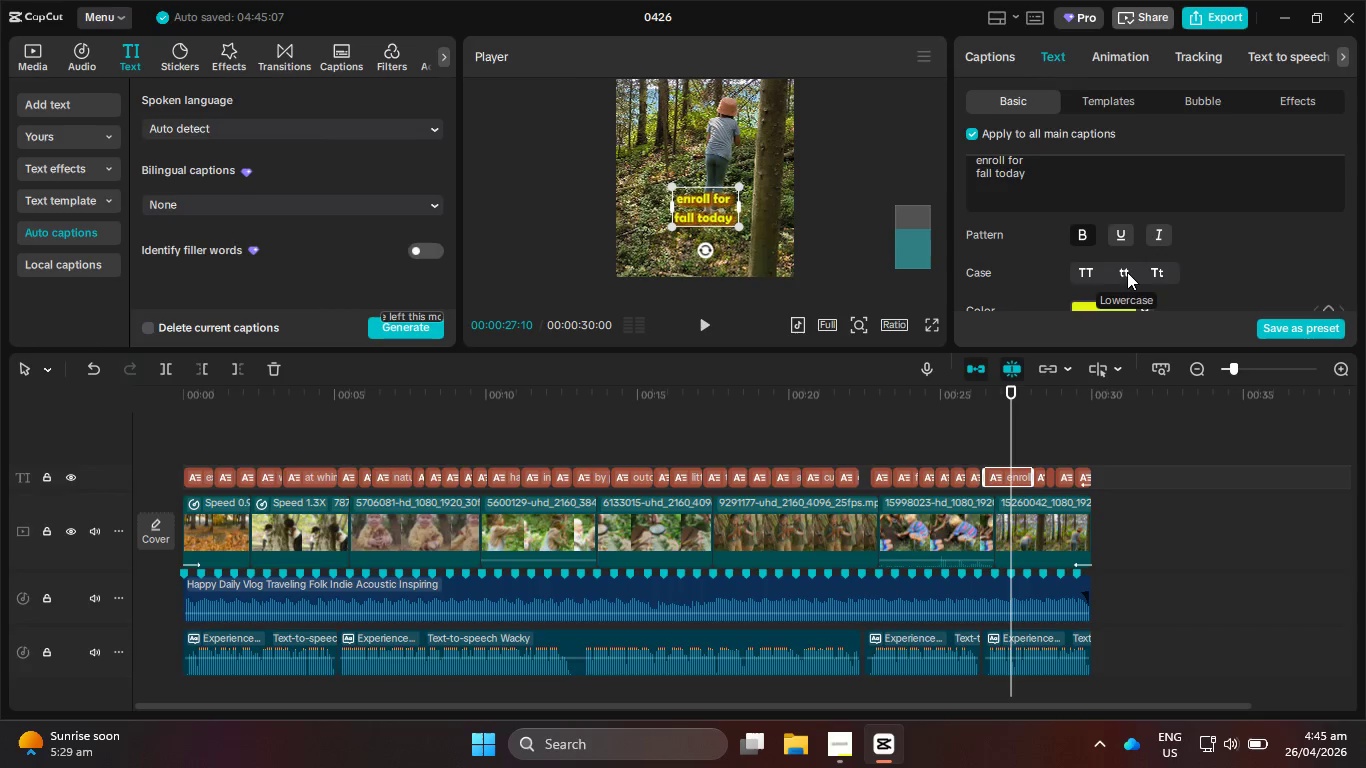 
left_click([1155, 272])
 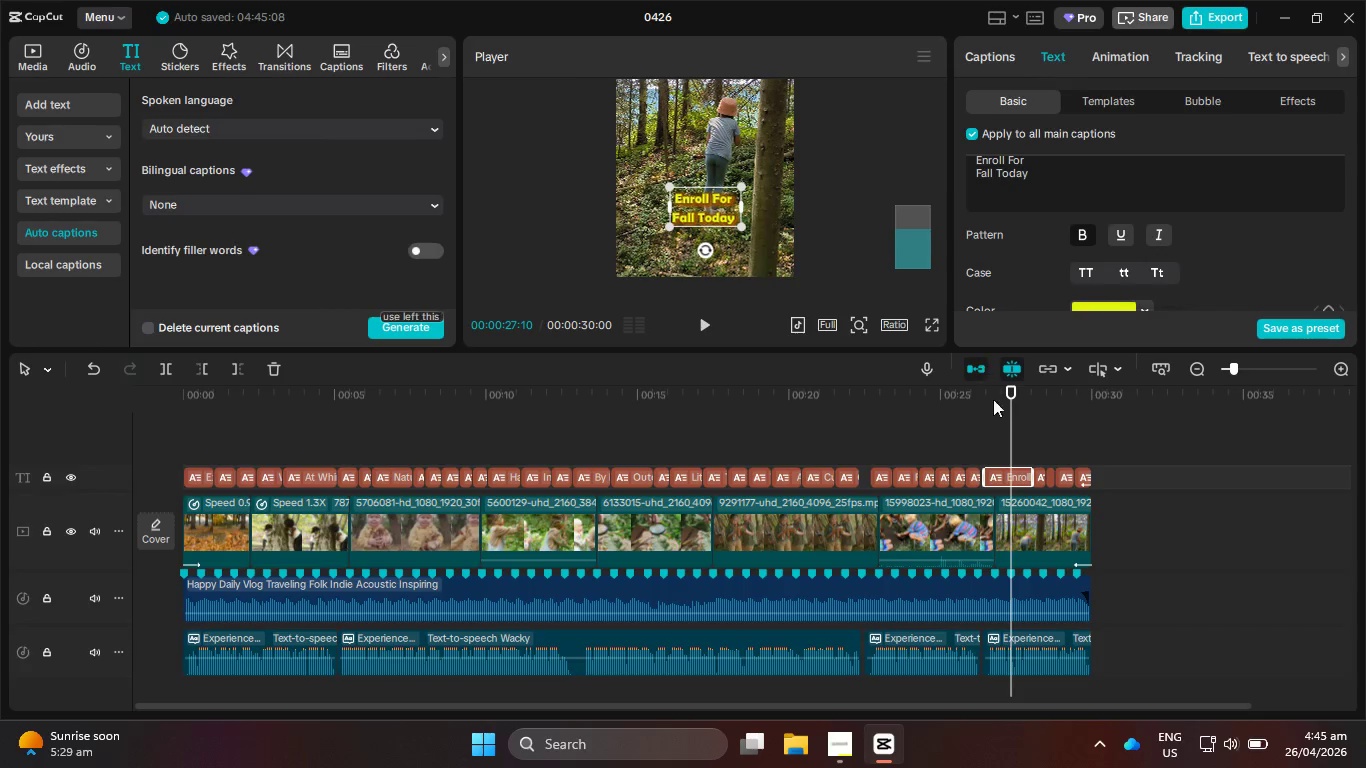 
left_click_drag(start_coordinate=[1011, 425], to_coordinate=[123, 459])
 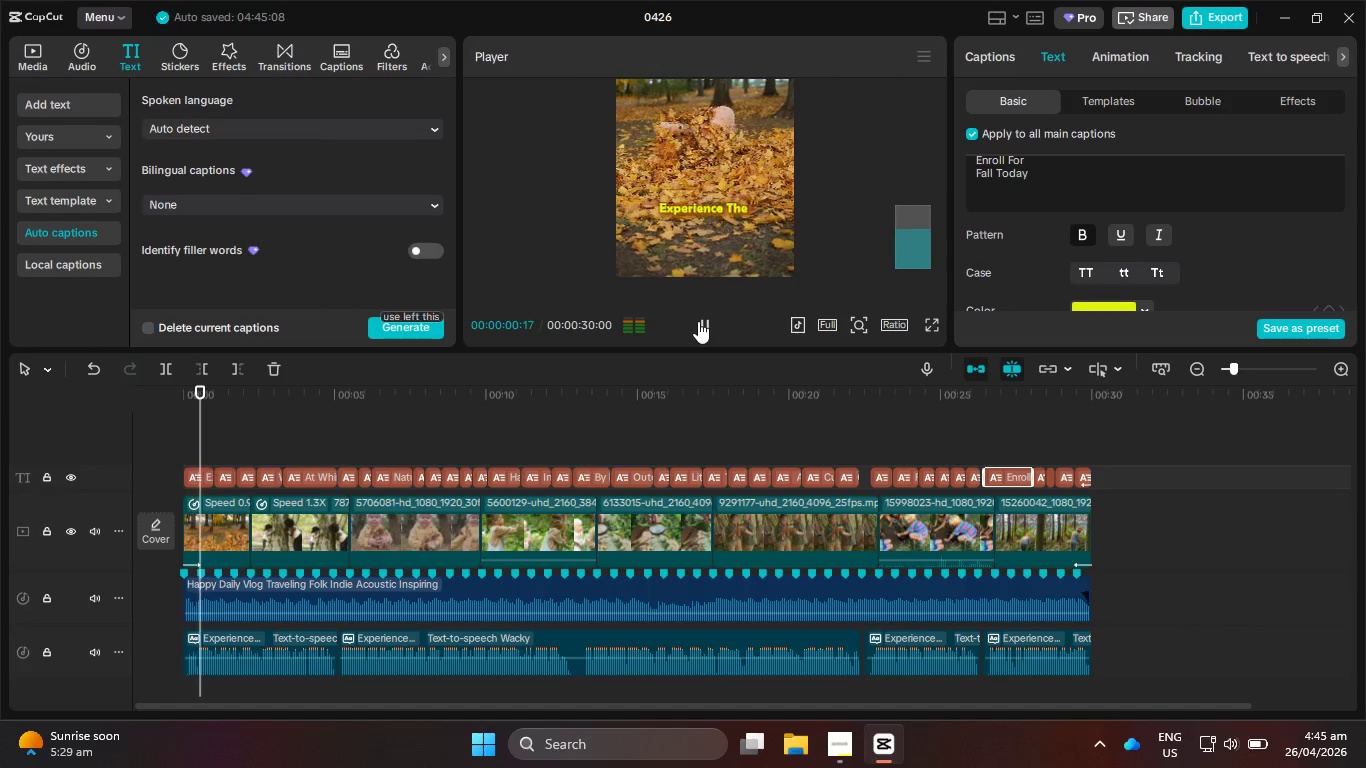 
left_click([697, 322])
 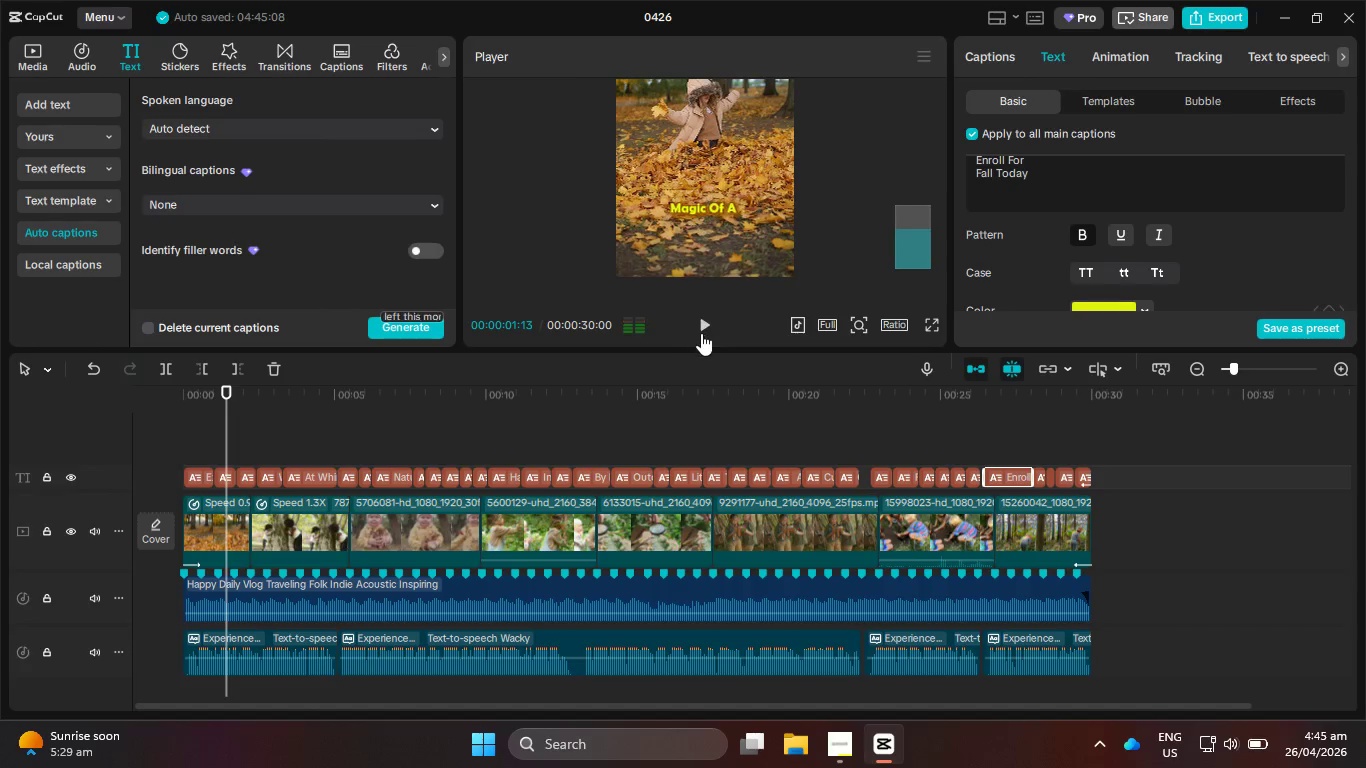 
key(Control+Z)
 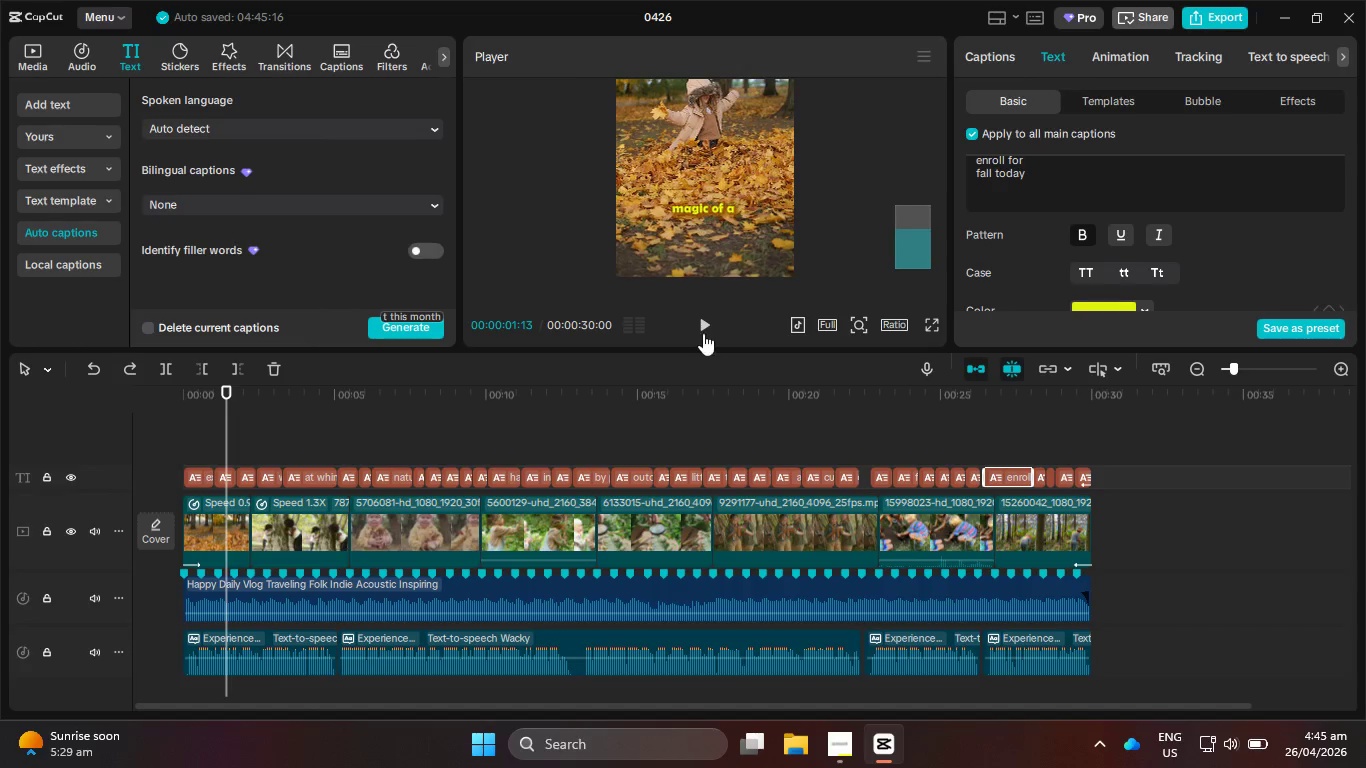 
left_click([705, 322])
 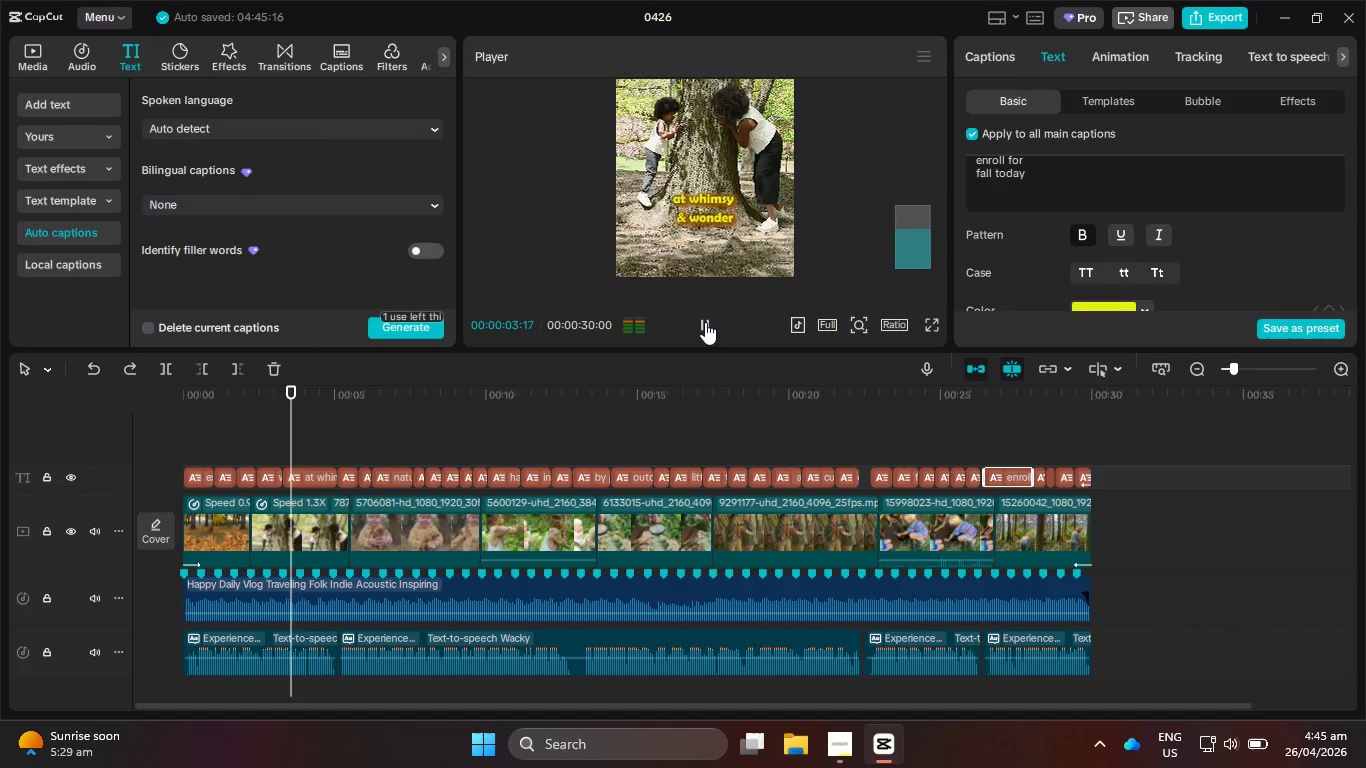 
left_click([705, 322])
 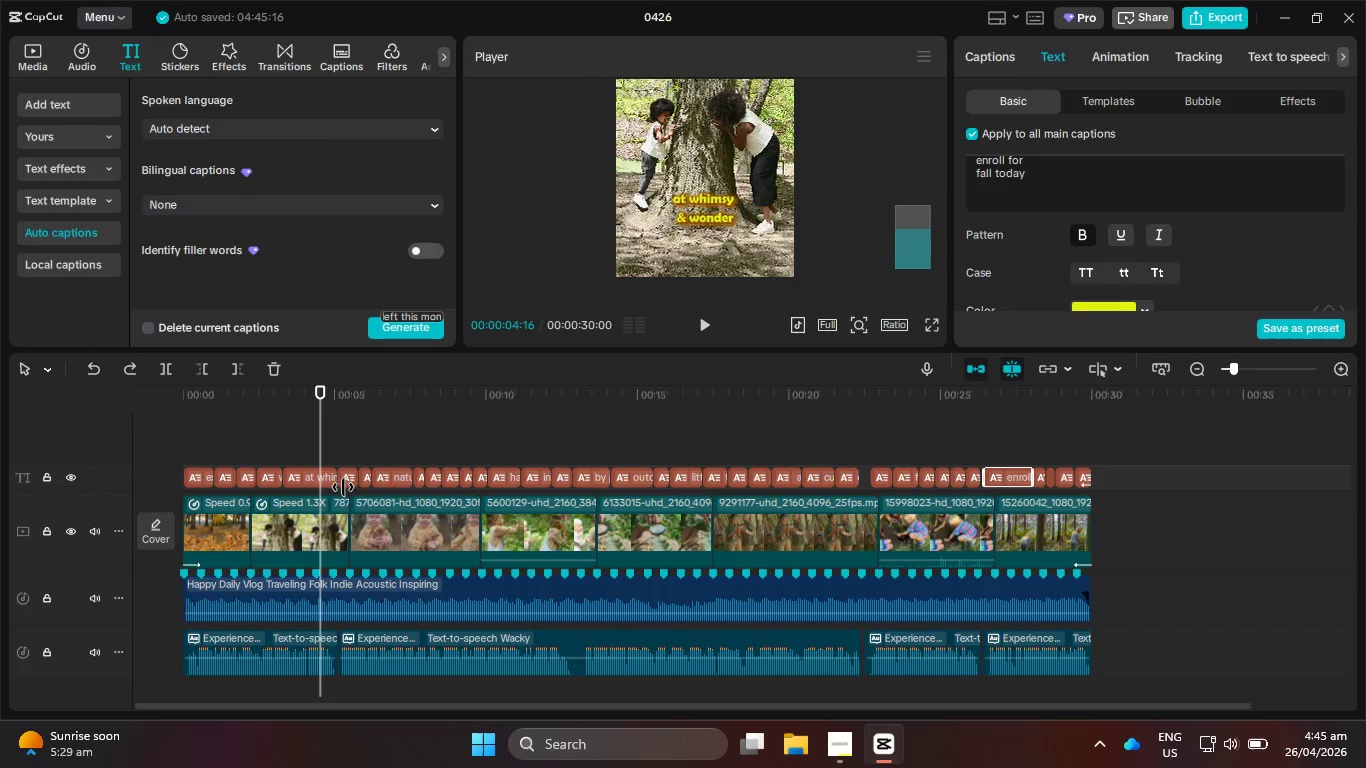 
left_click([315, 480])
 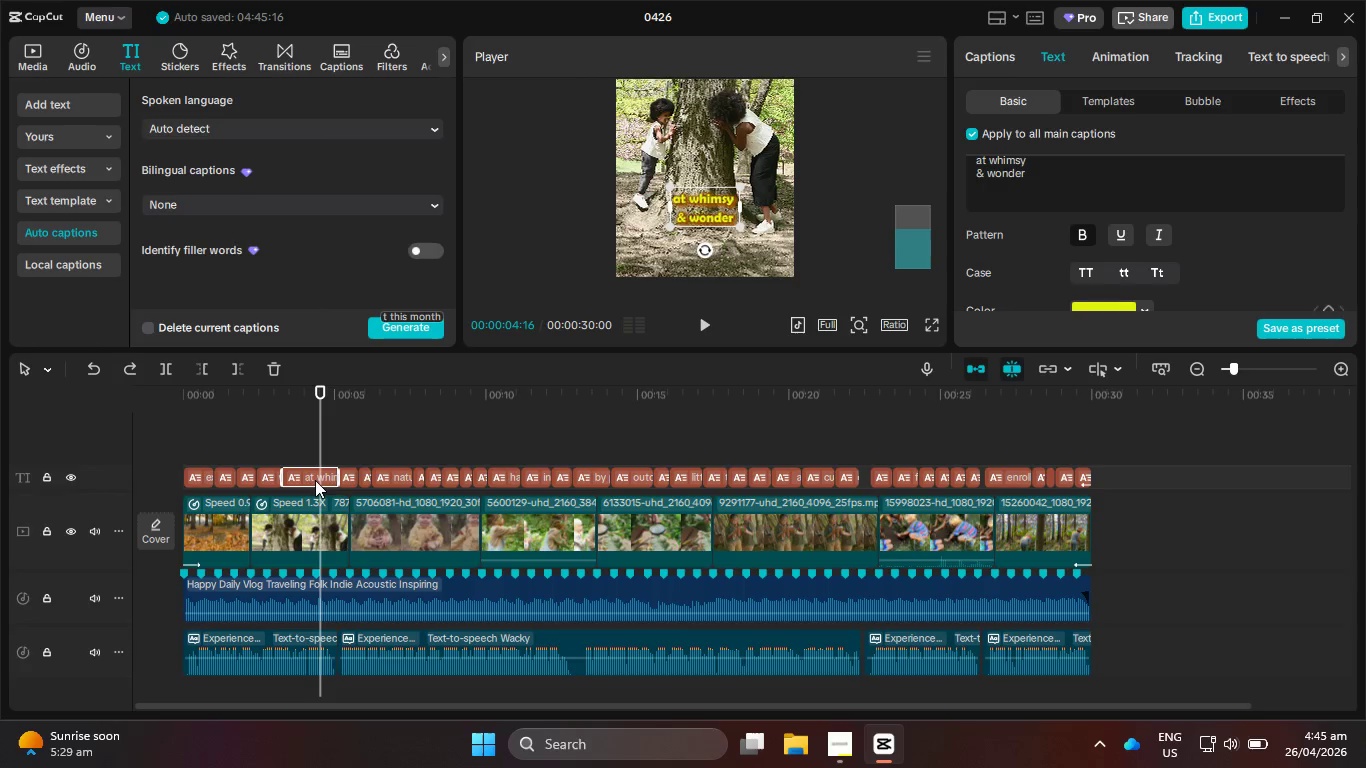 
key(Control+Z)
 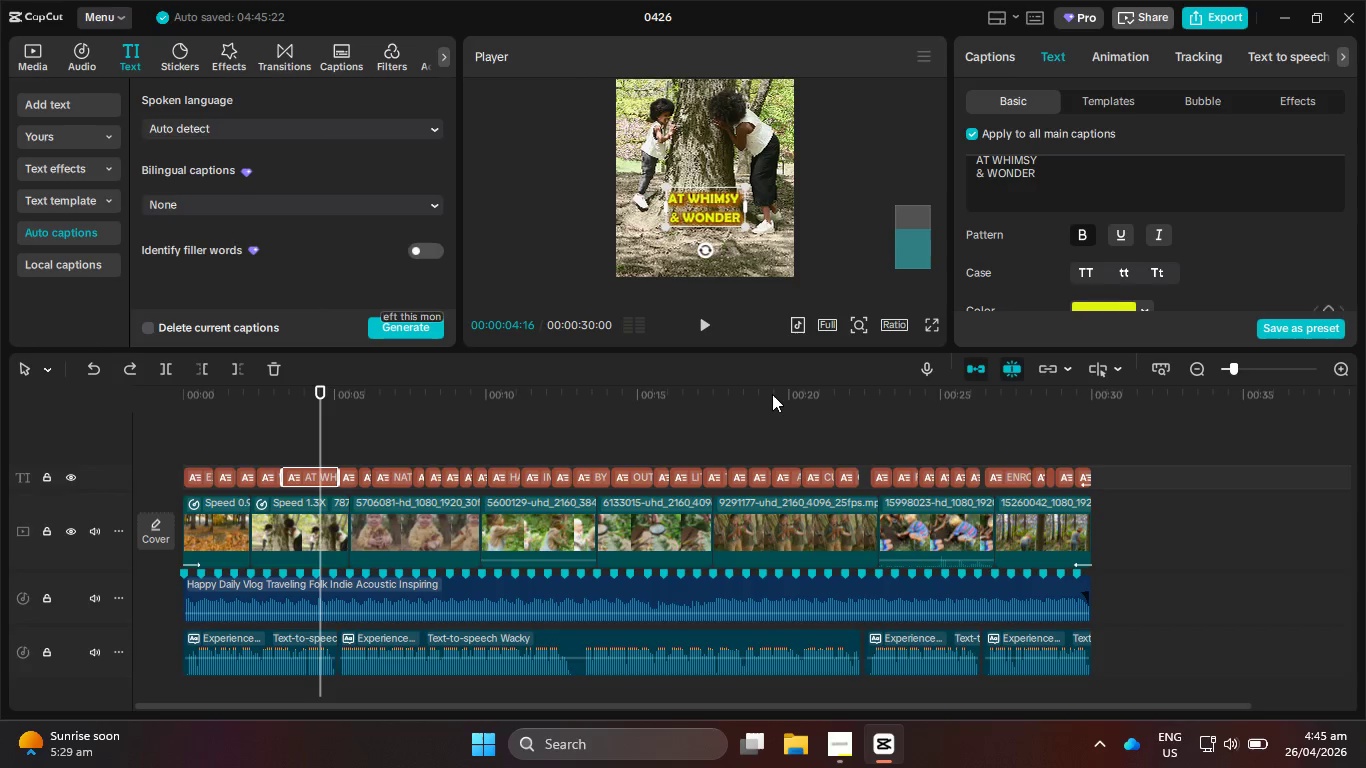 
key(Control+Z)
 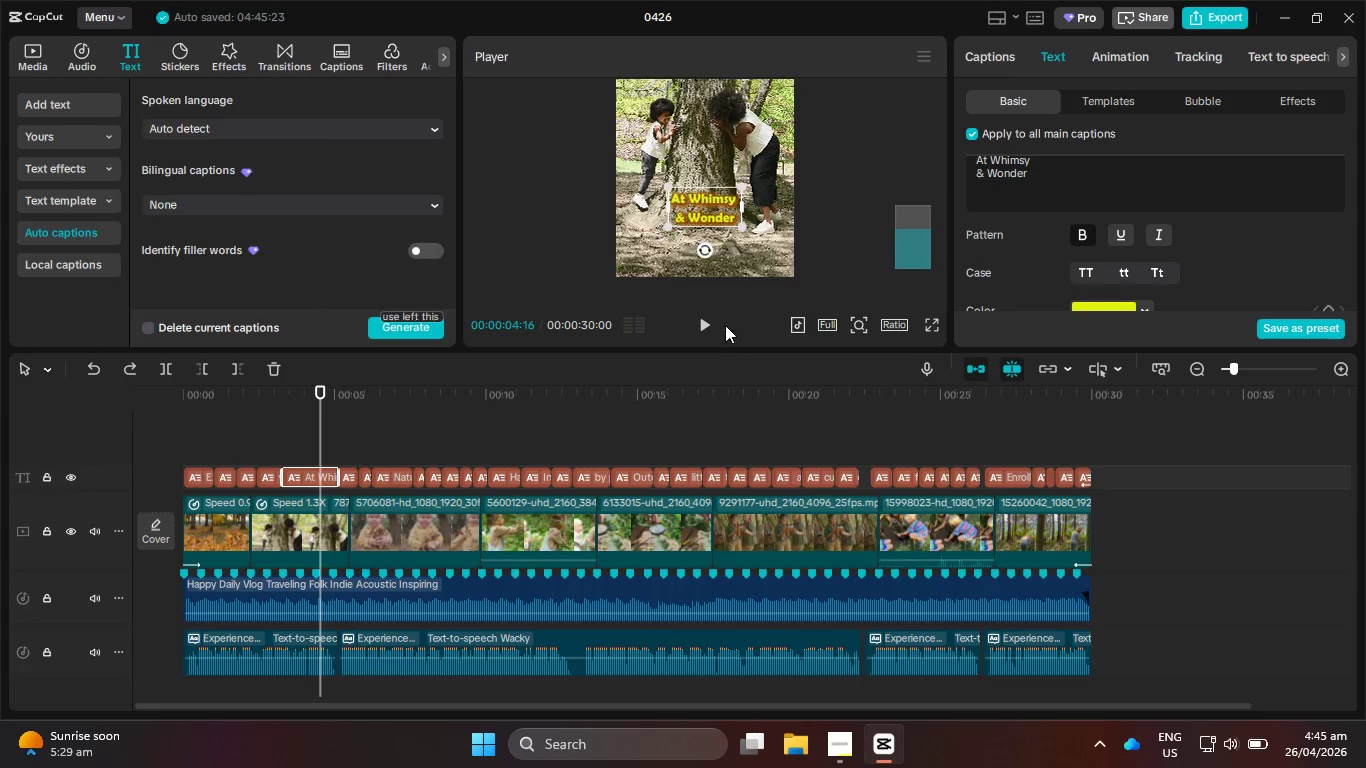 
left_click([711, 316])
 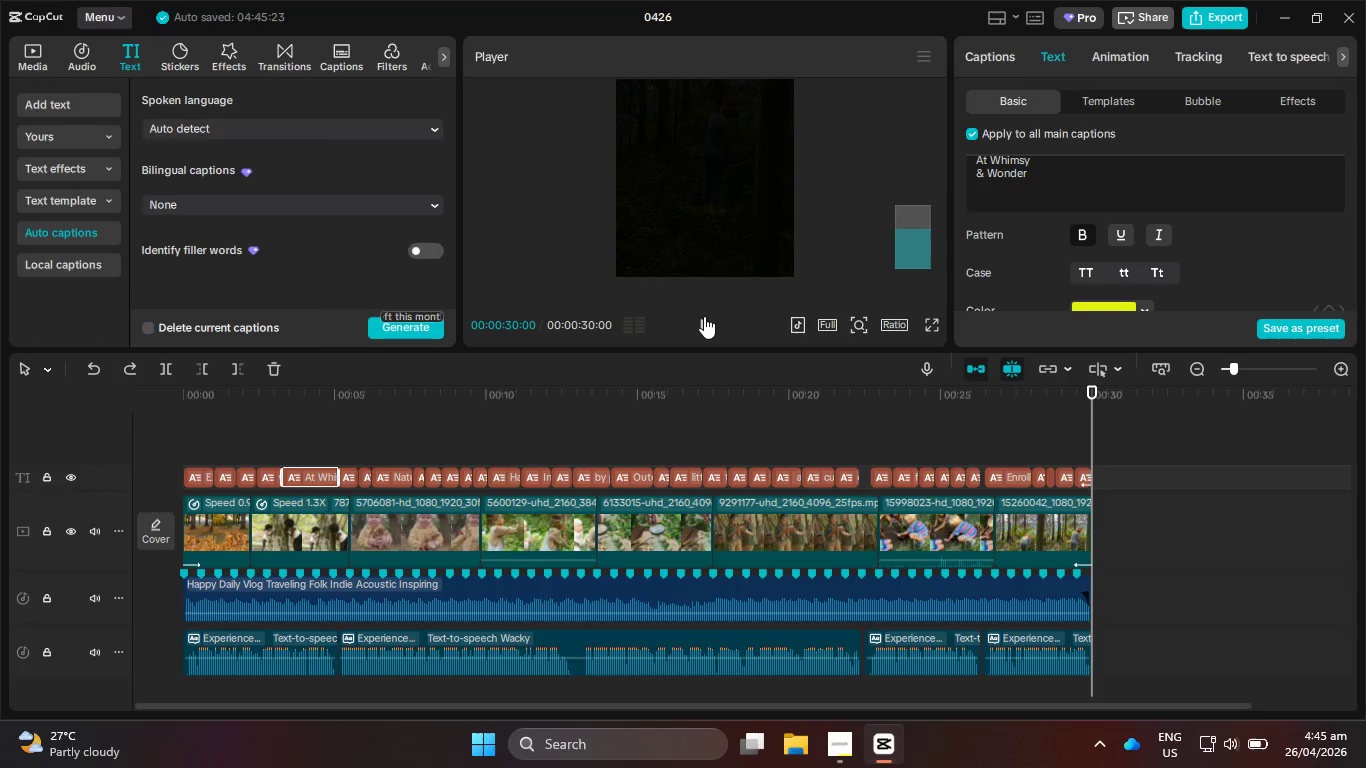 
wait(32.89)
 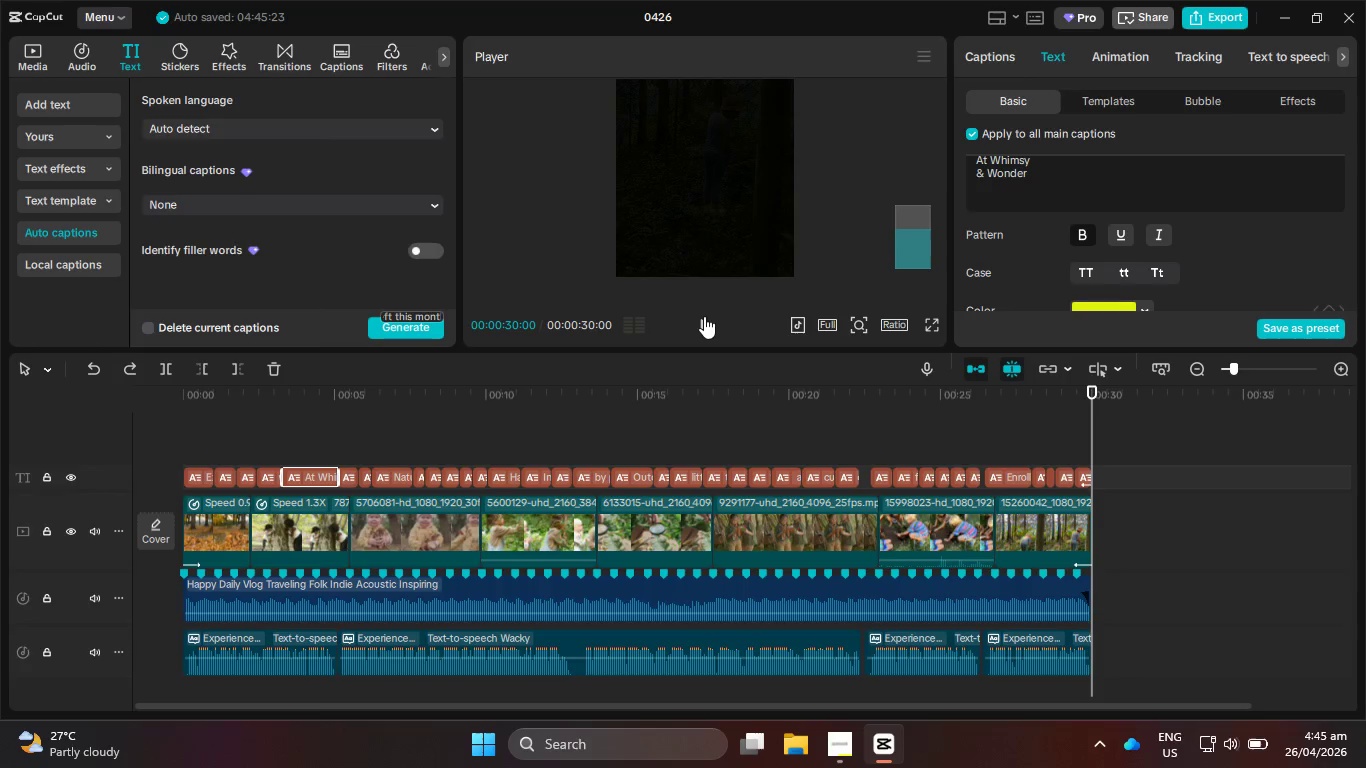 
left_click_drag(start_coordinate=[1077, 595], to_coordinate=[1063, 596])
 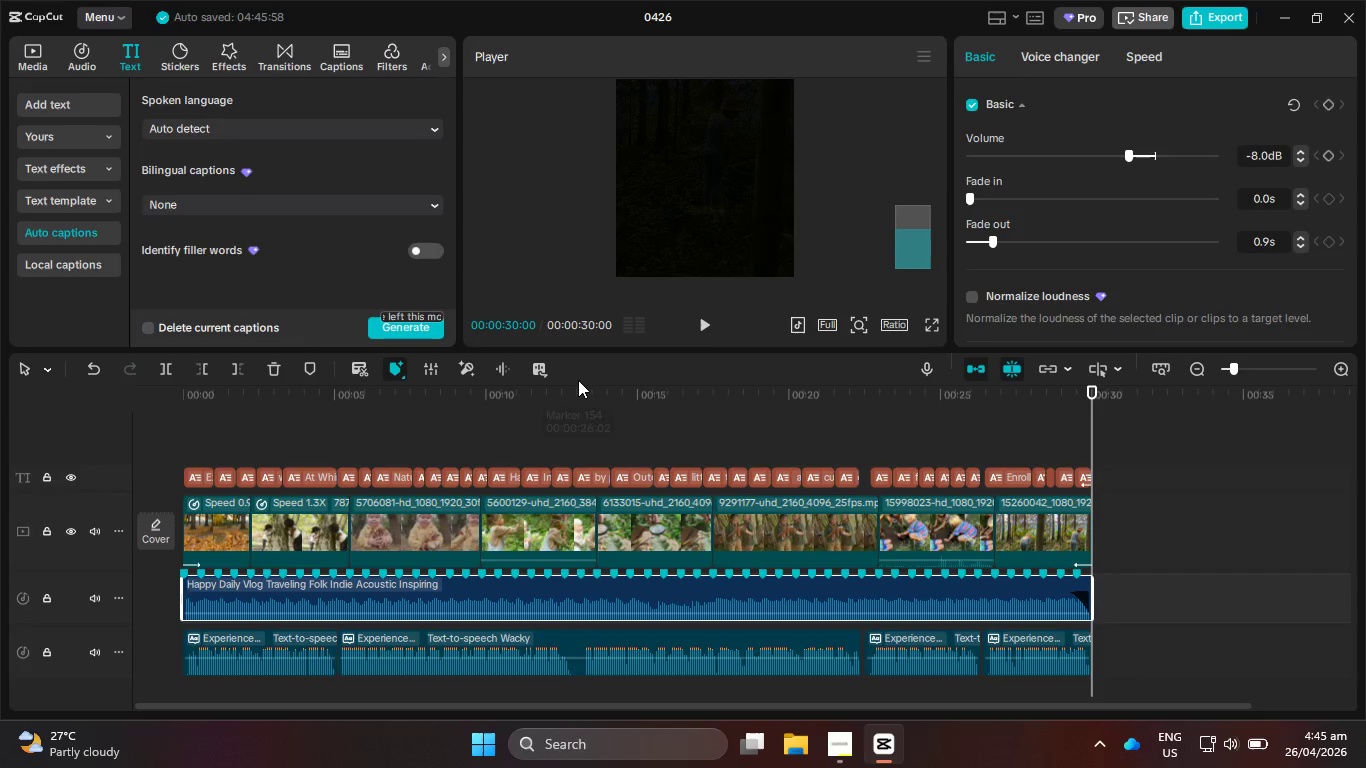 
left_click_drag(start_coordinate=[572, 390], to_coordinate=[176, 364])
 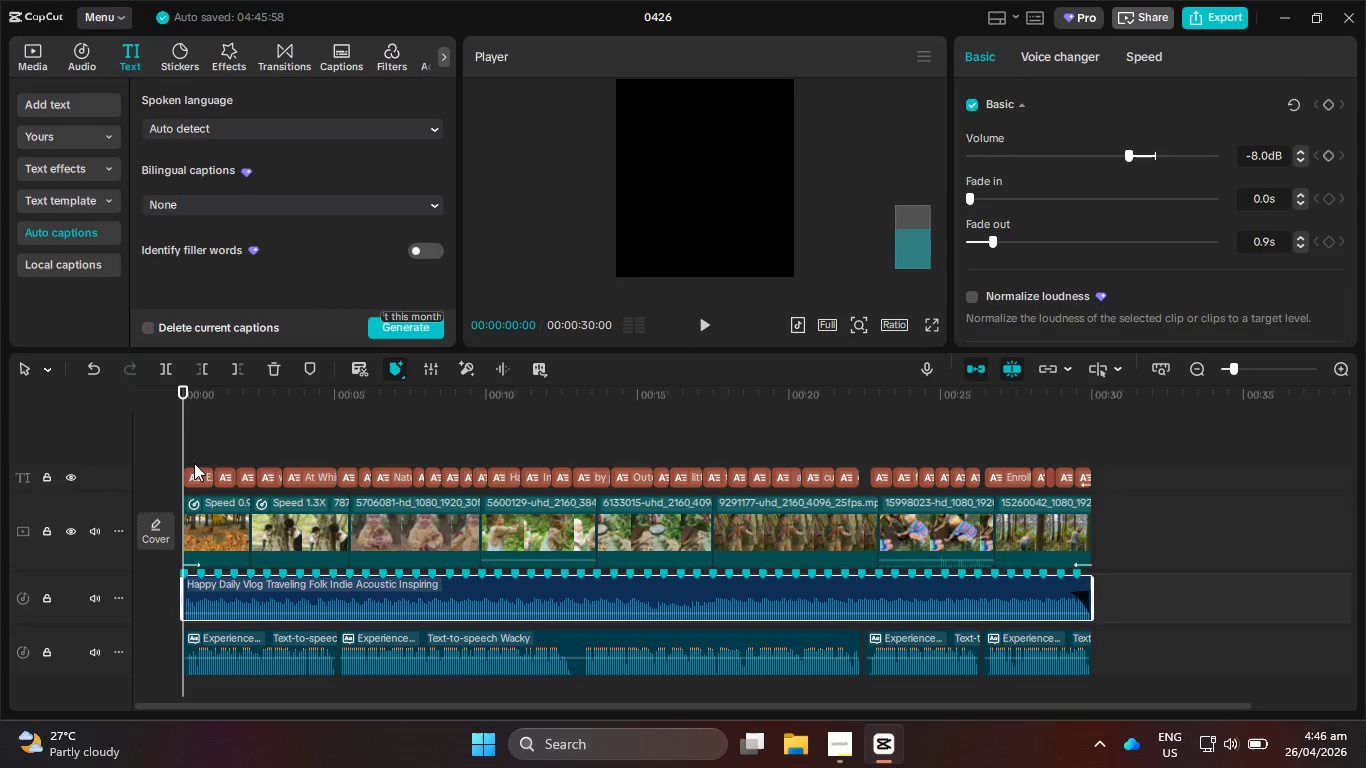 
left_click_drag(start_coordinate=[187, 426], to_coordinate=[194, 426])
 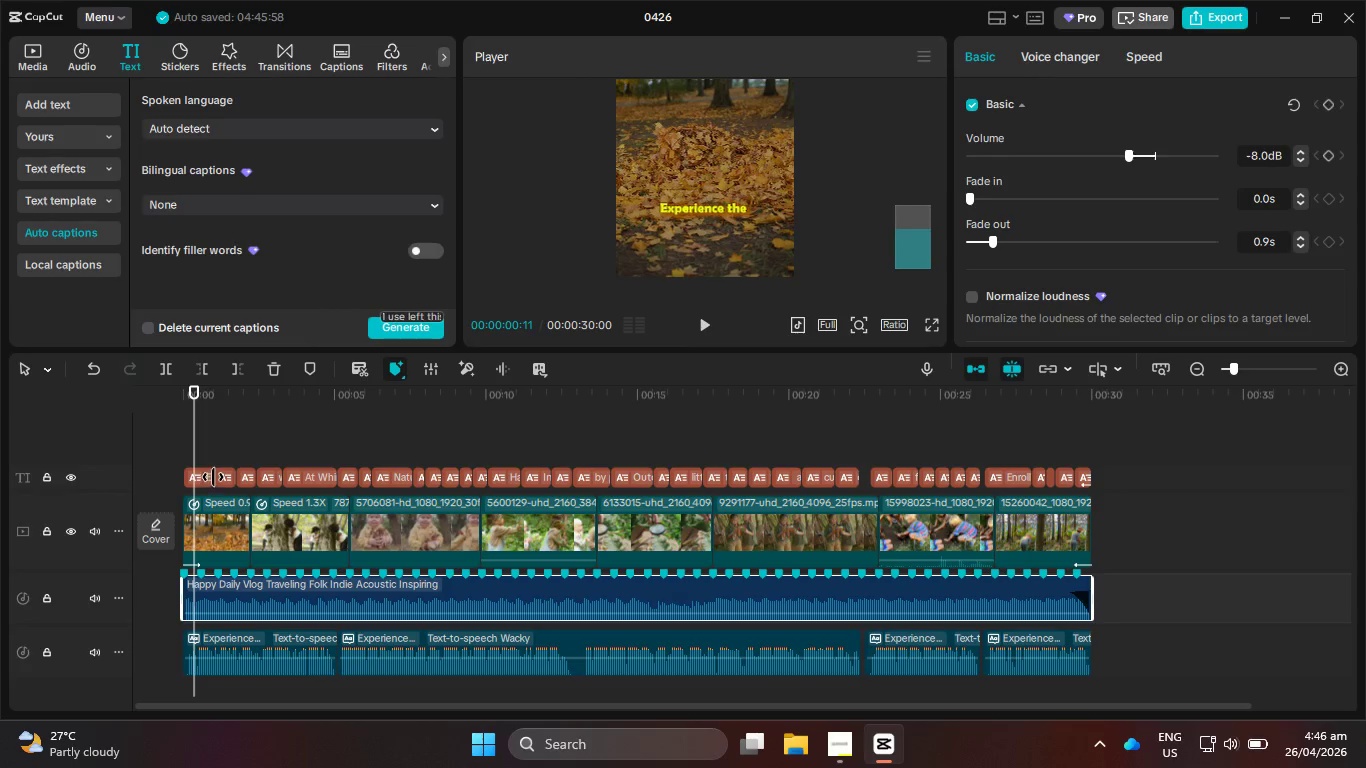 
left_click([204, 471])
 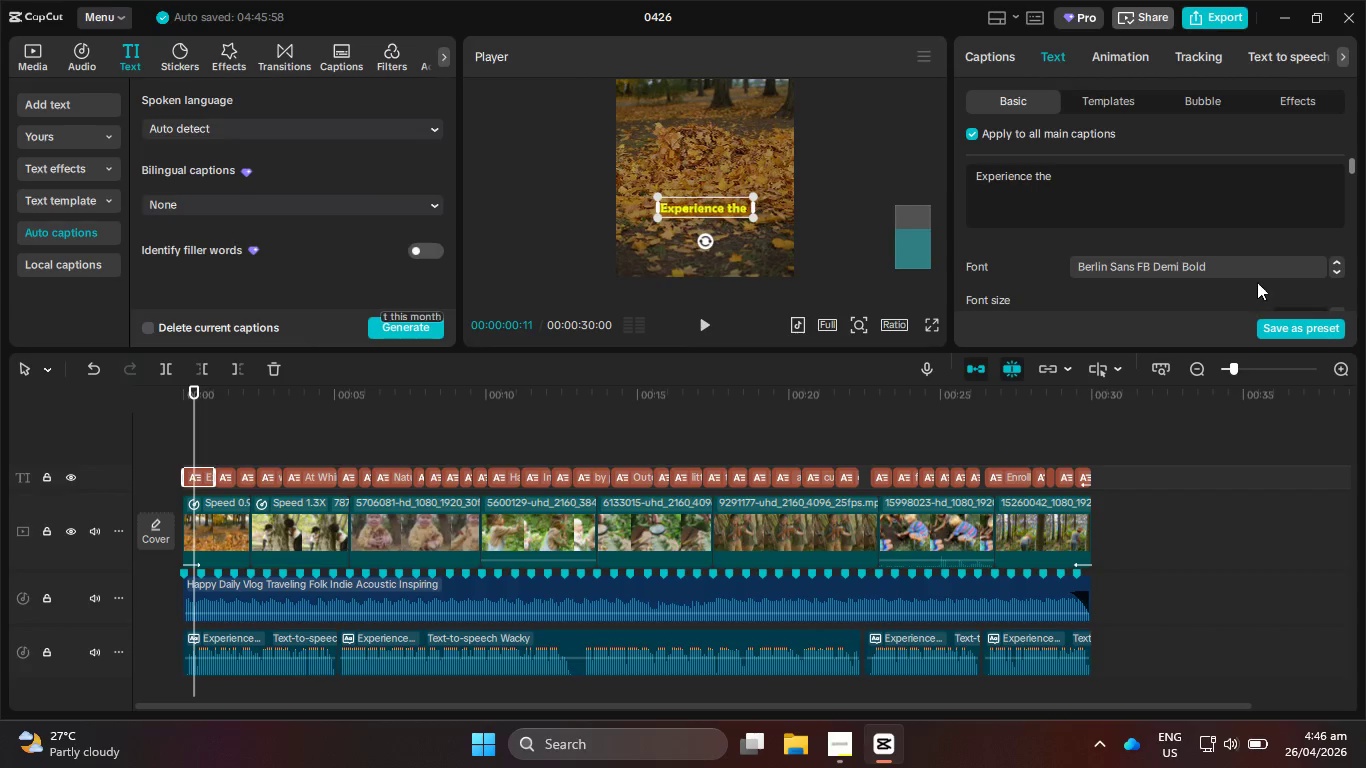 
scroll: coordinate [1253, 275], scroll_direction: none, amount: 0.0
 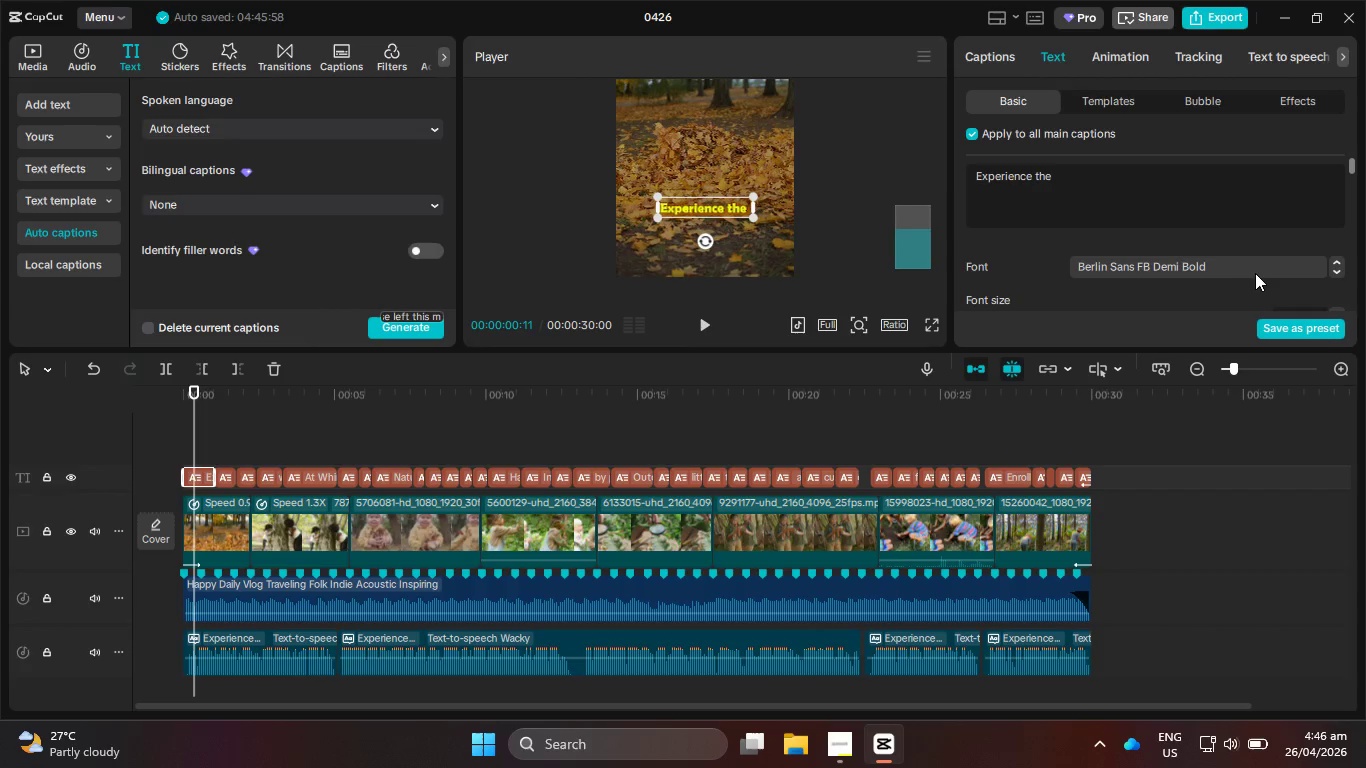 
left_click([1260, 267])
 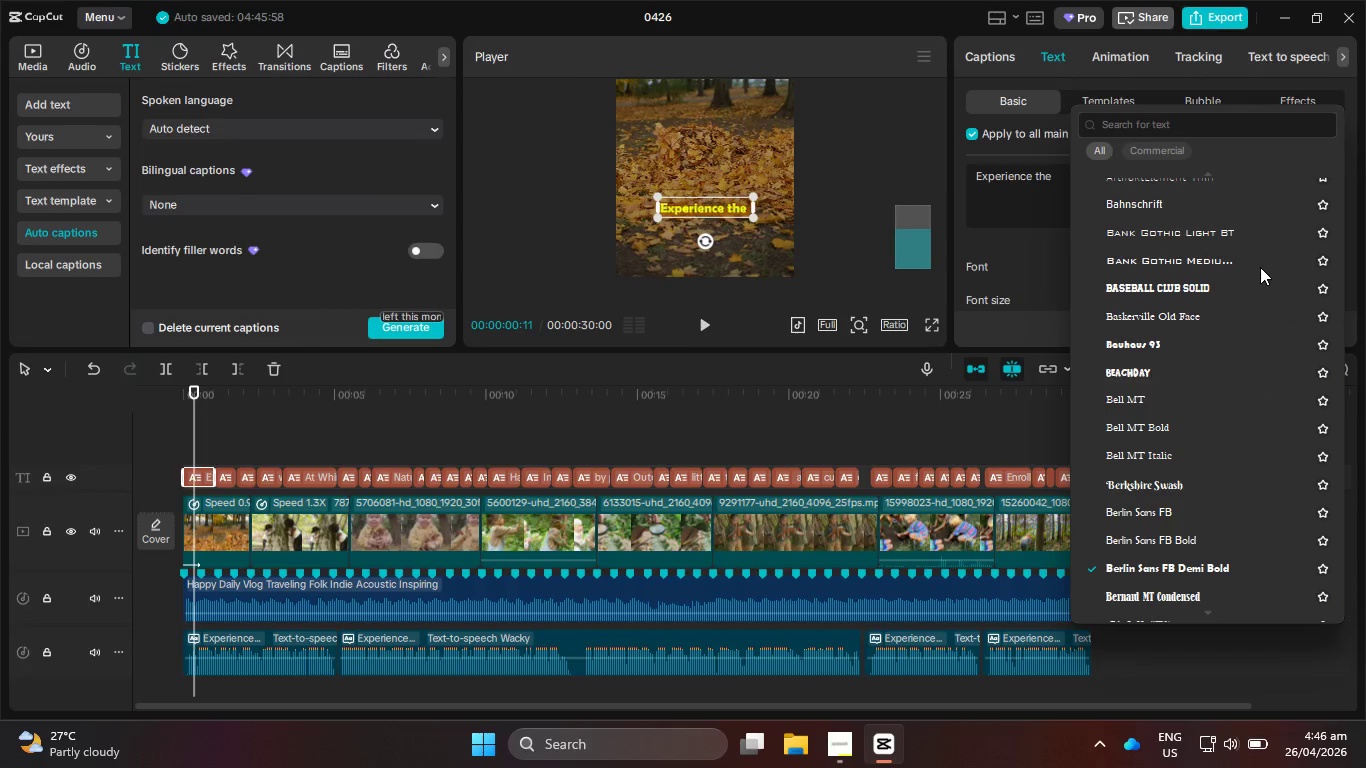 
scroll: coordinate [1249, 267], scroll_direction: up, amount: 13.0
 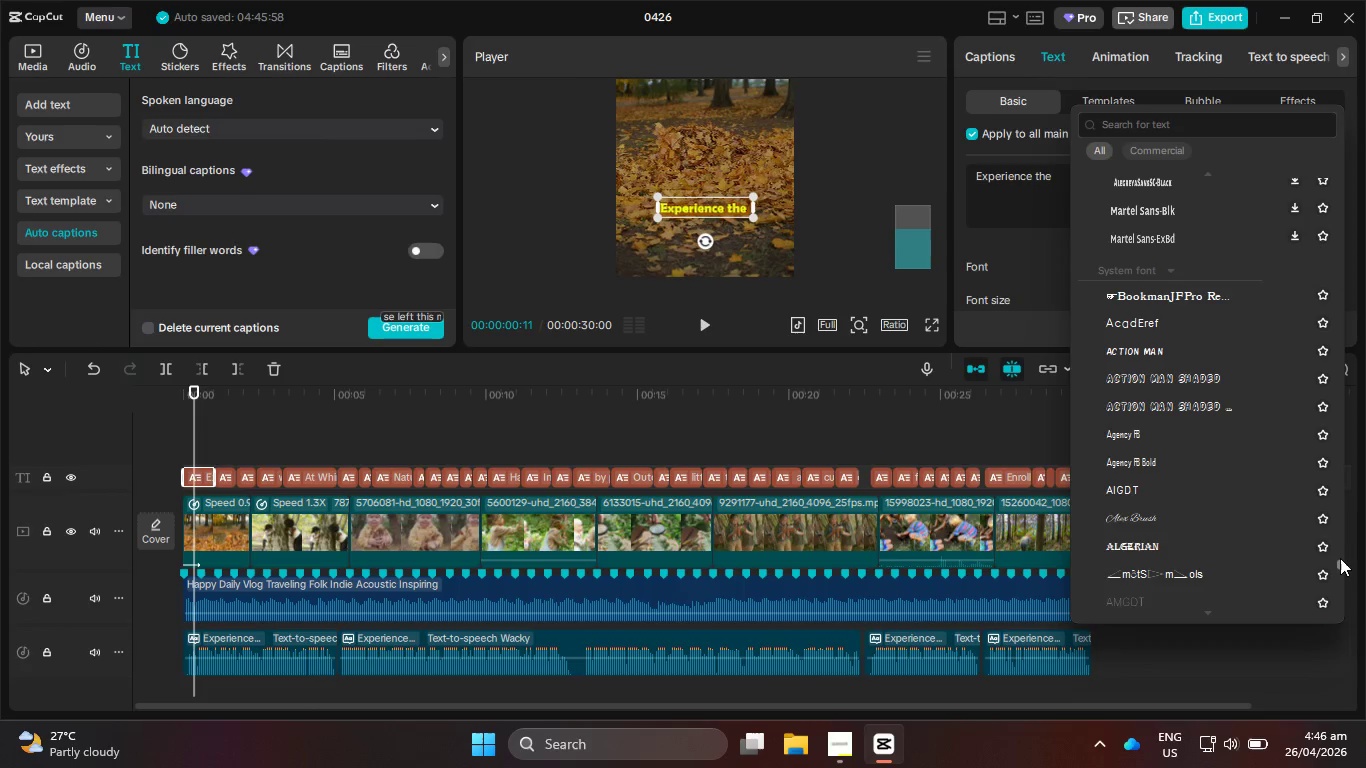 
left_click_drag(start_coordinate=[1341, 564], to_coordinate=[1365, 126])
 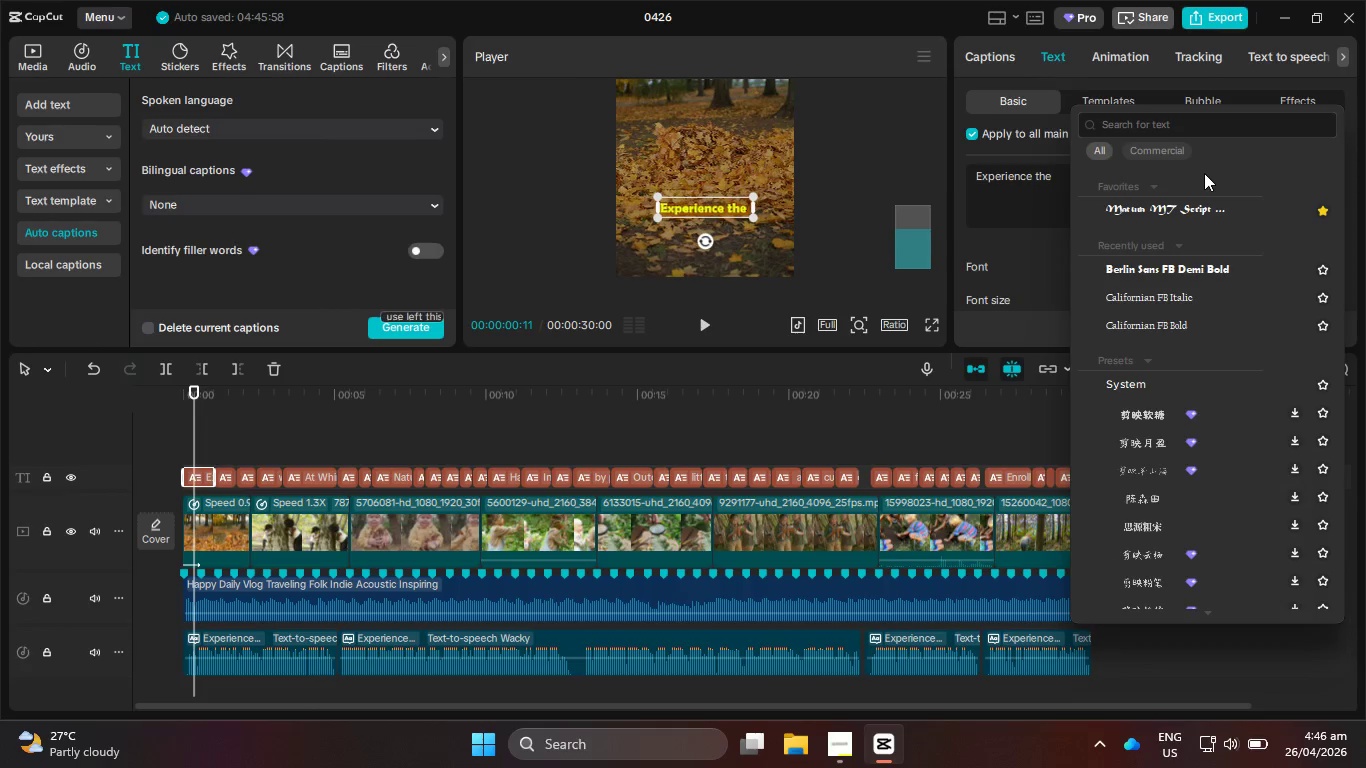 
wait(5.3)
 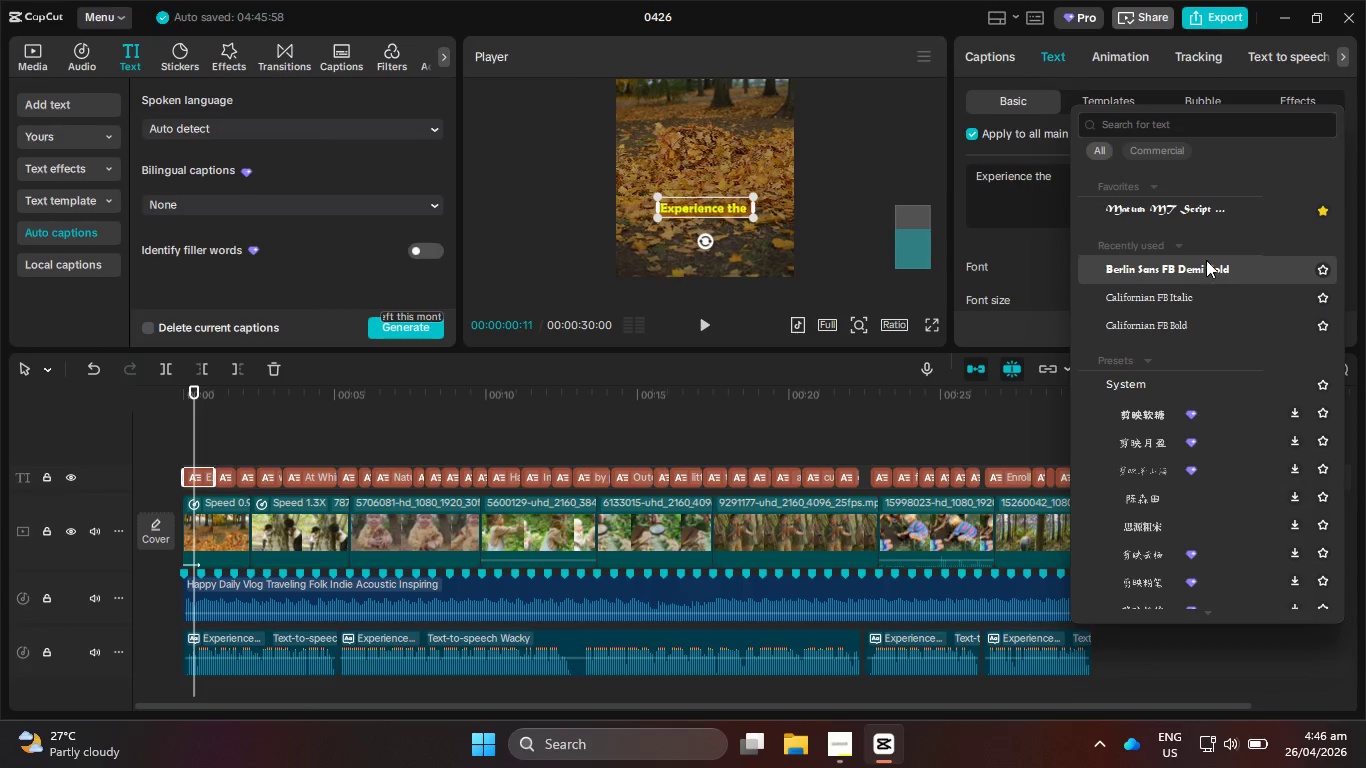 
scroll: coordinate [1208, 314], scroll_direction: down, amount: 5.0
 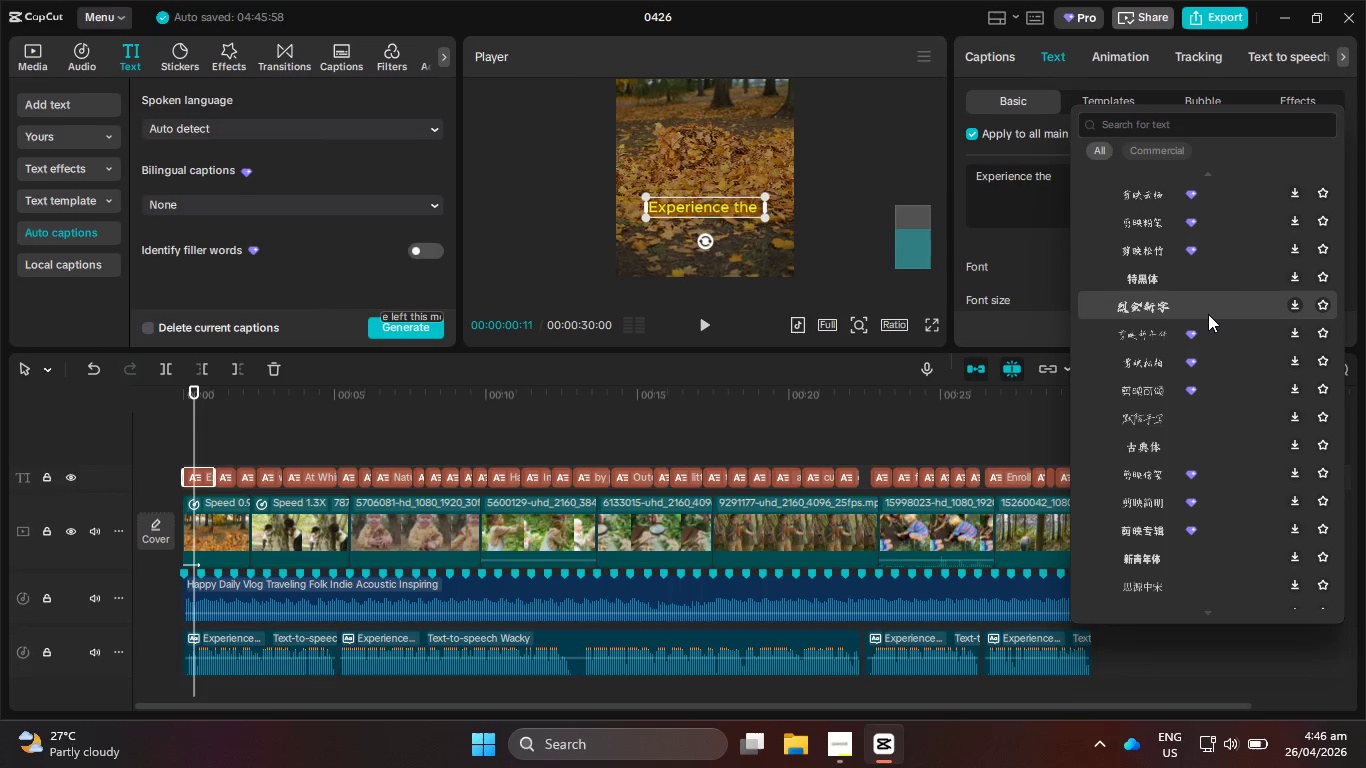 
key(ArrowDown)
 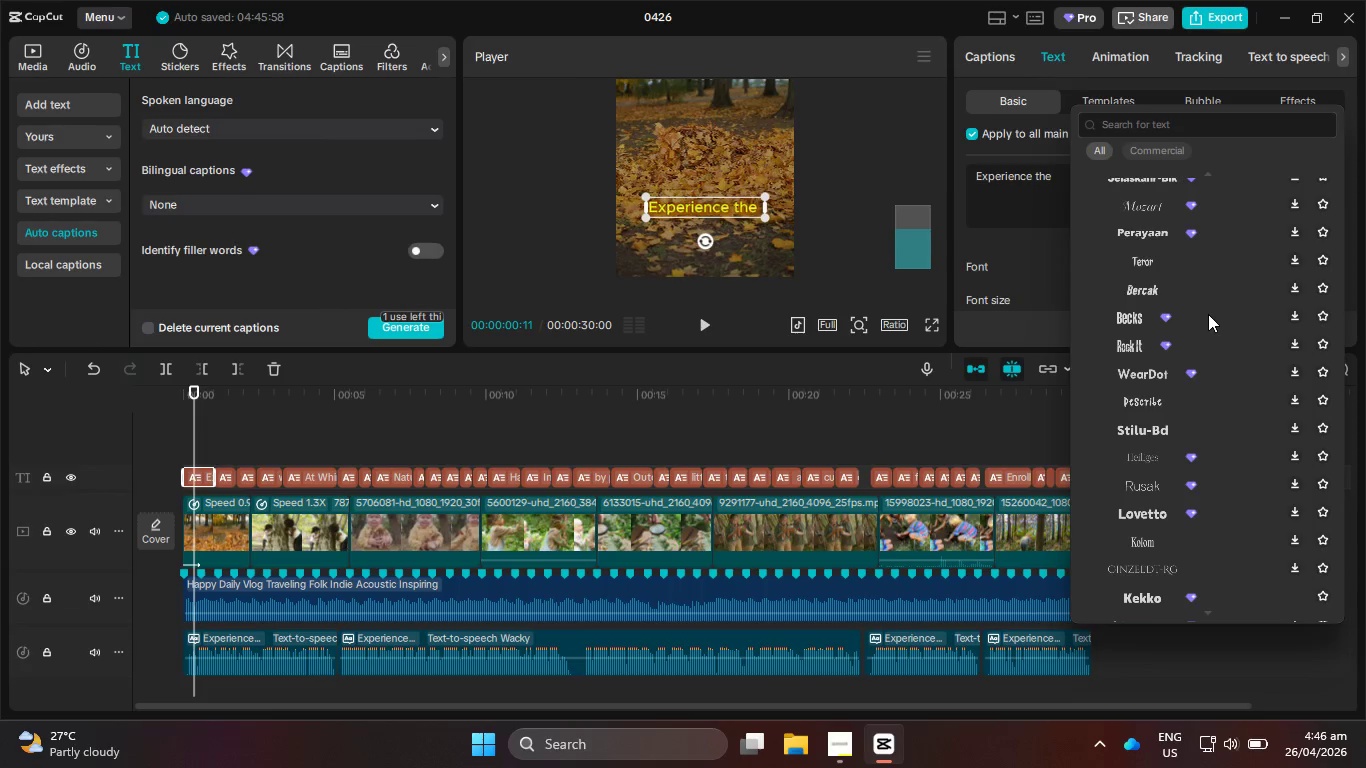 
key(ArrowDown)
 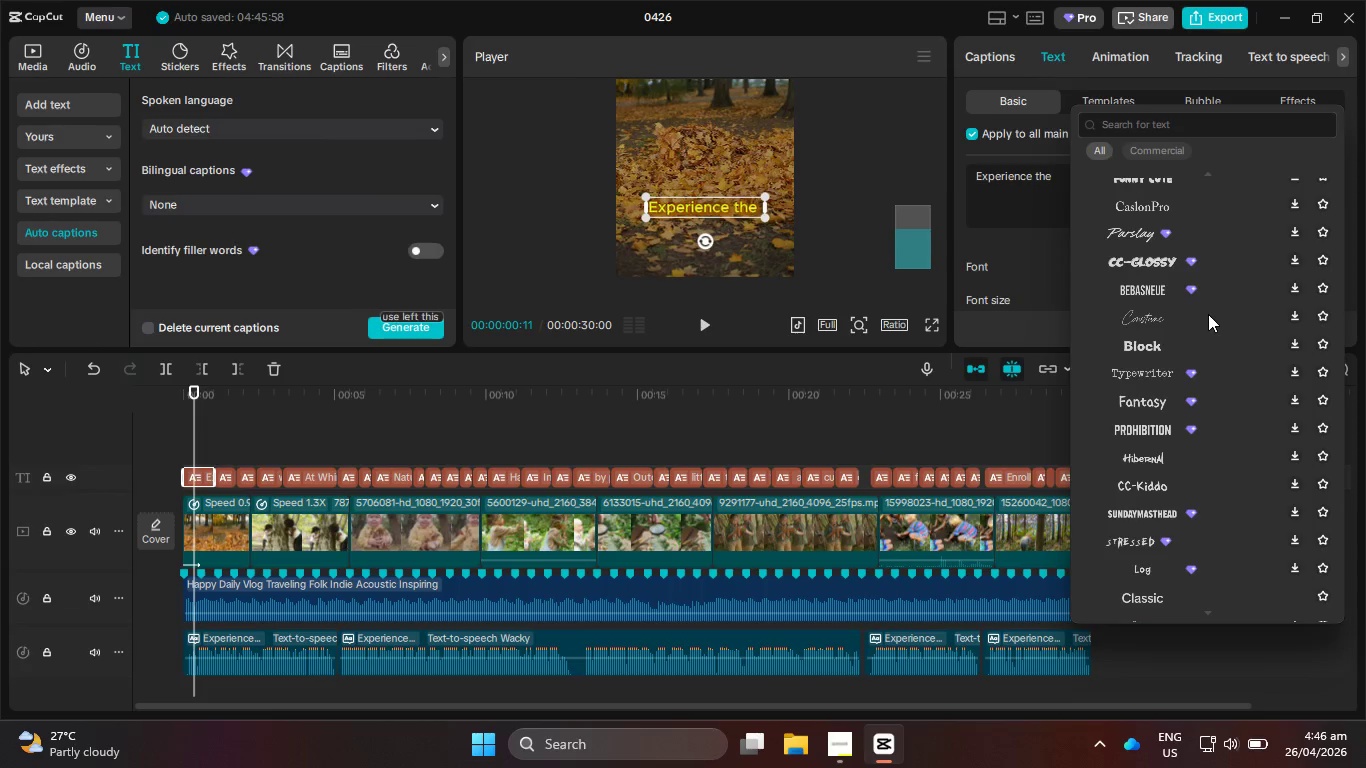 
key(ArrowDown)
 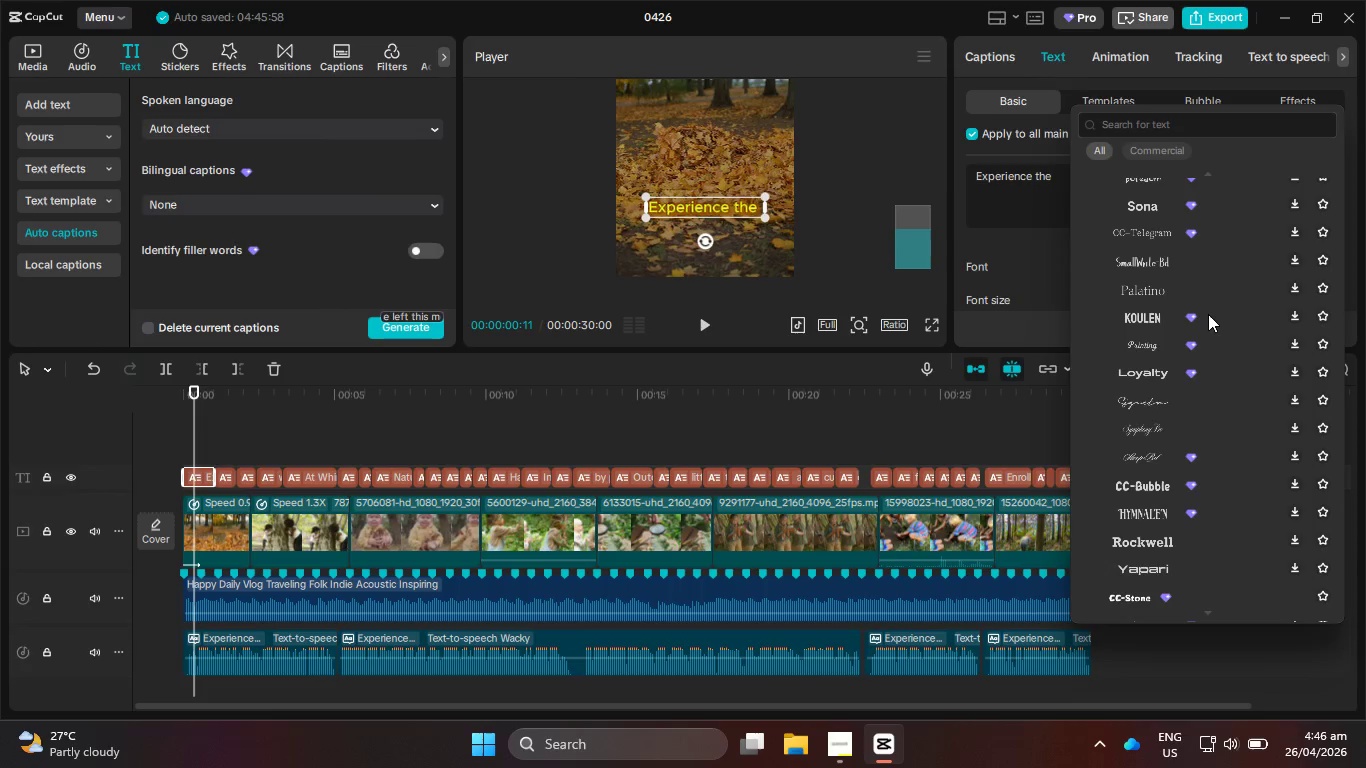 
key(ArrowDown)
 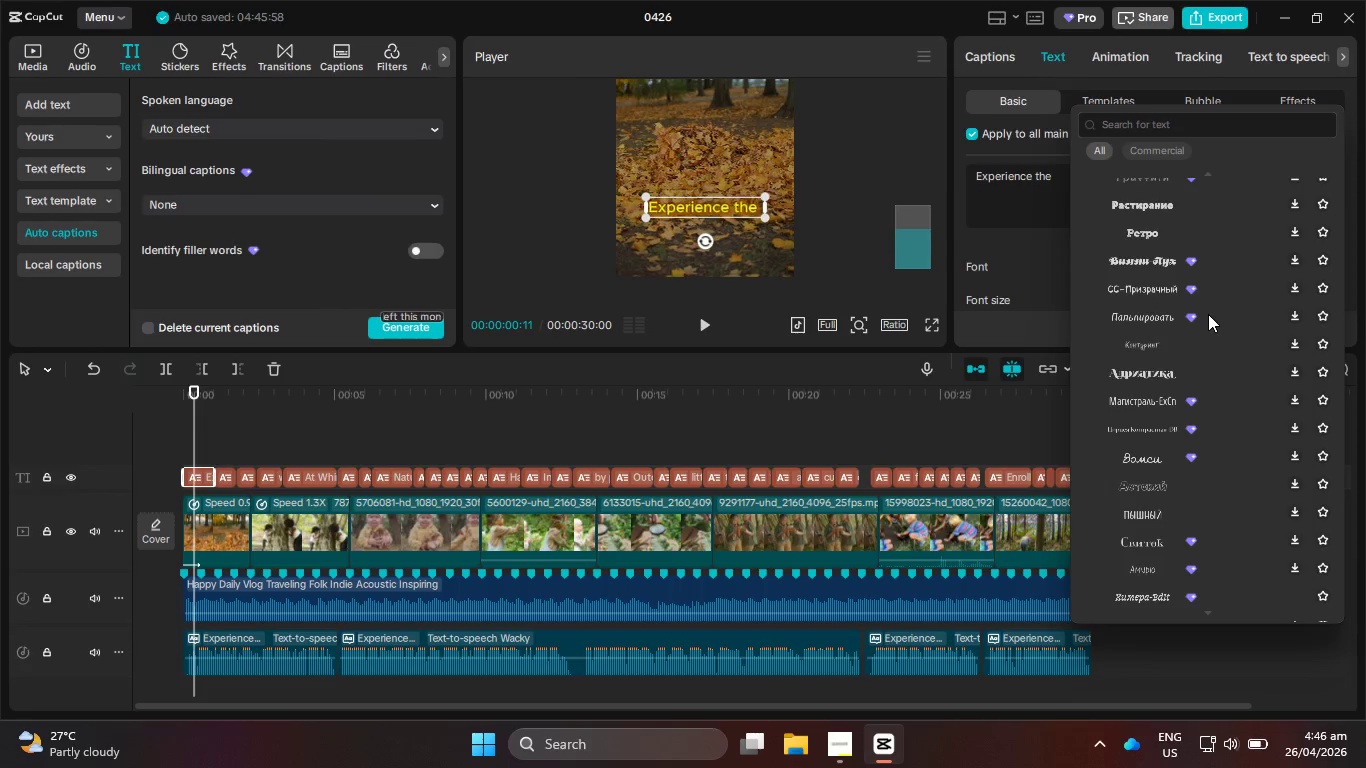 
key(ArrowDown)
 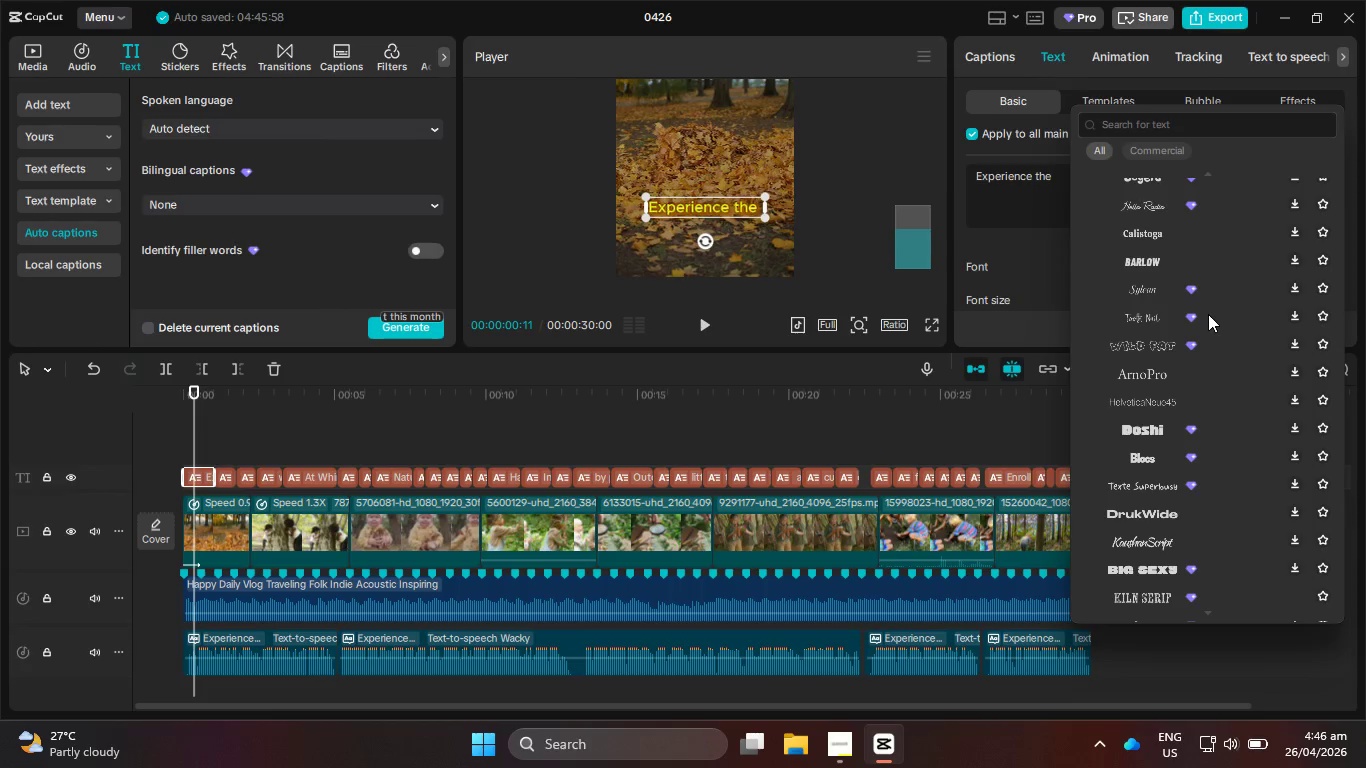 
key(ArrowUp)
 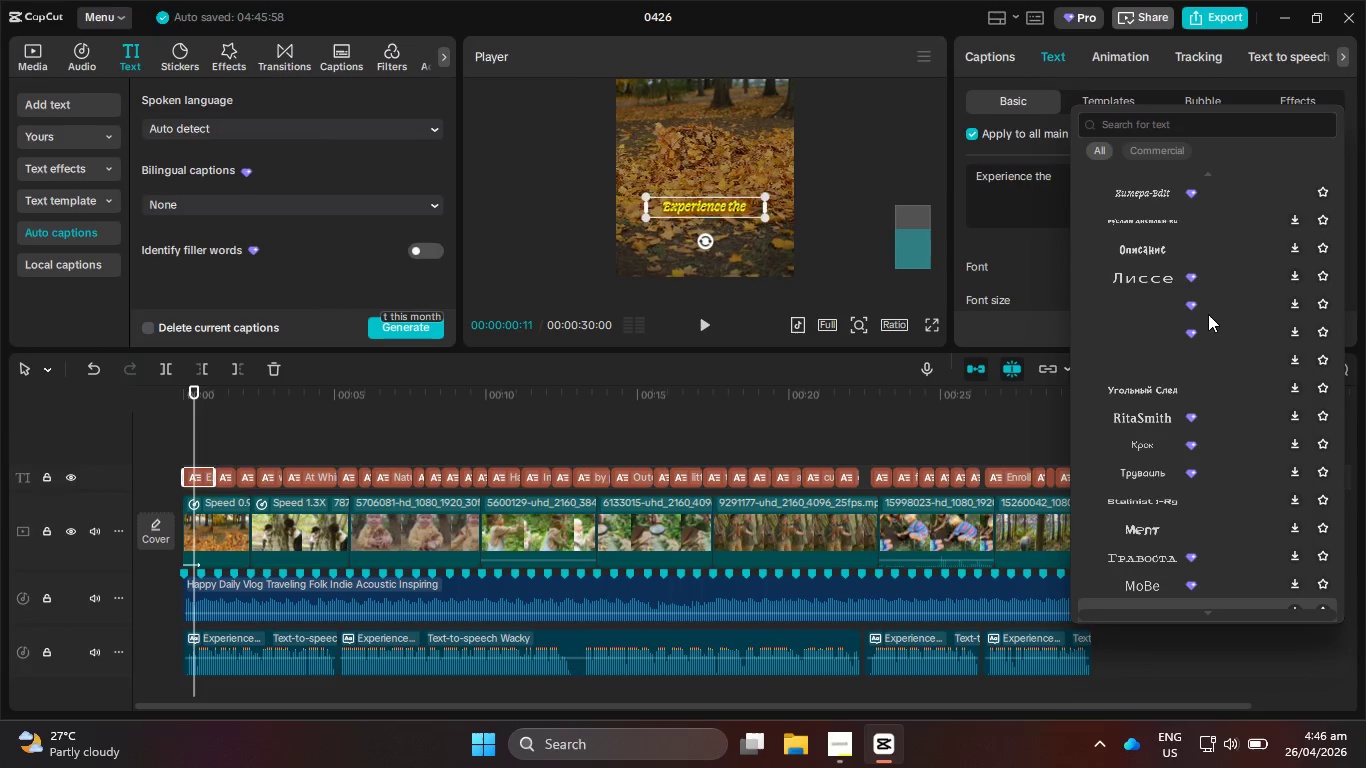 
key(ArrowUp)
 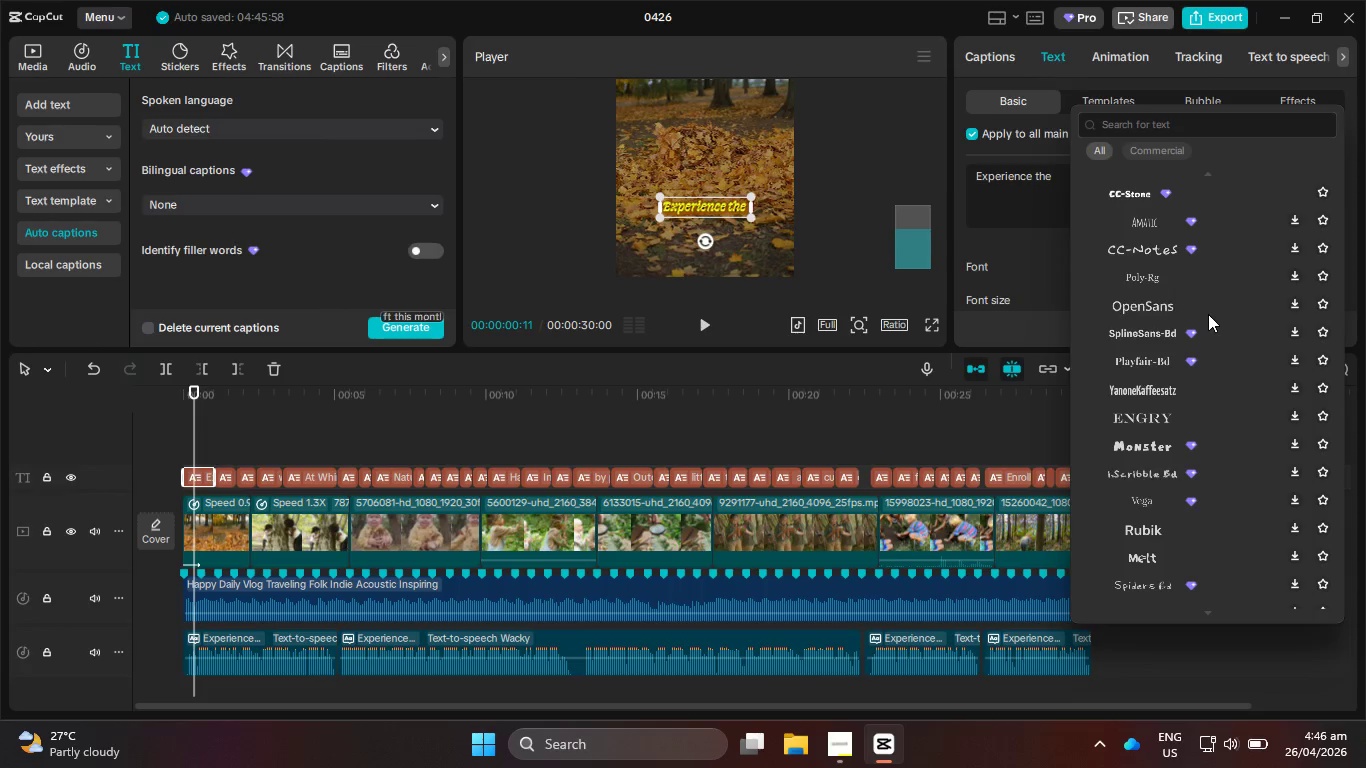 
key(ArrowUp)
 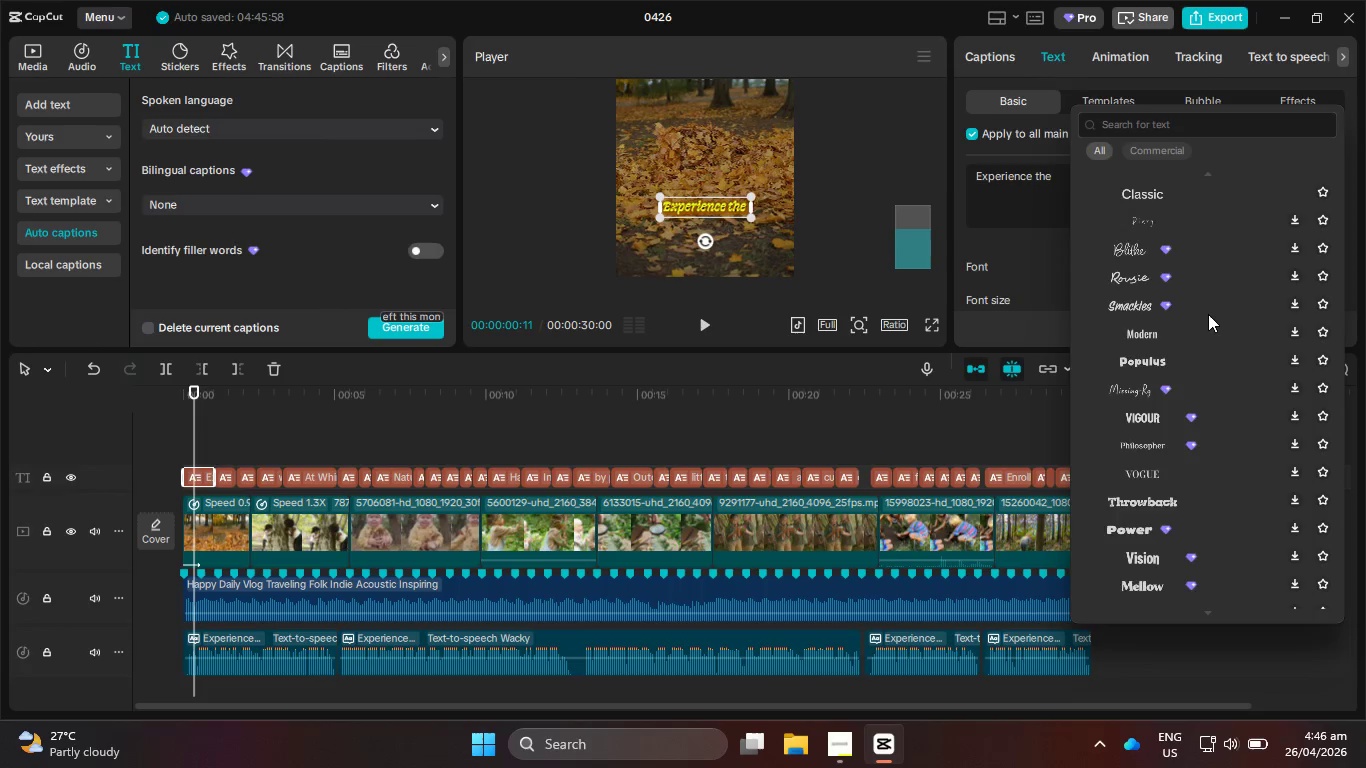 
key(ArrowUp)
 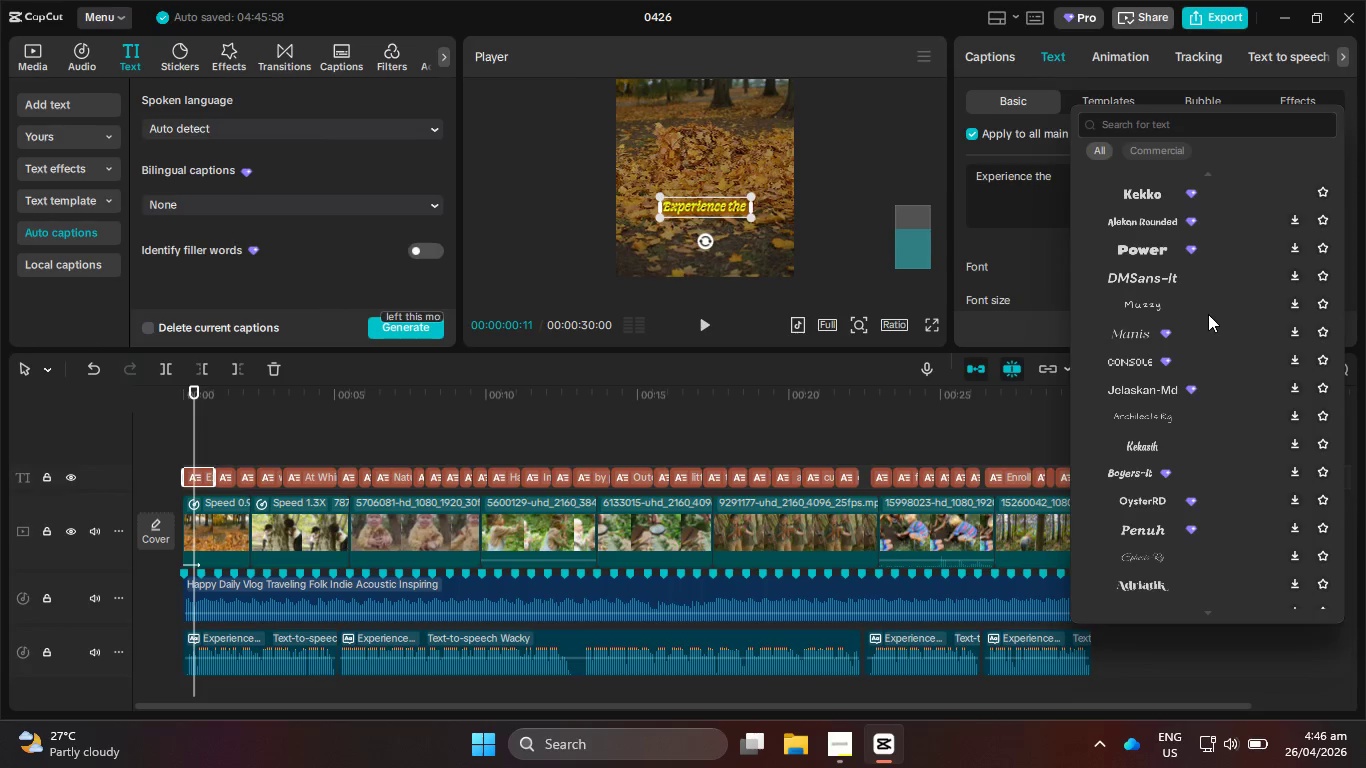 
key(ArrowUp)
 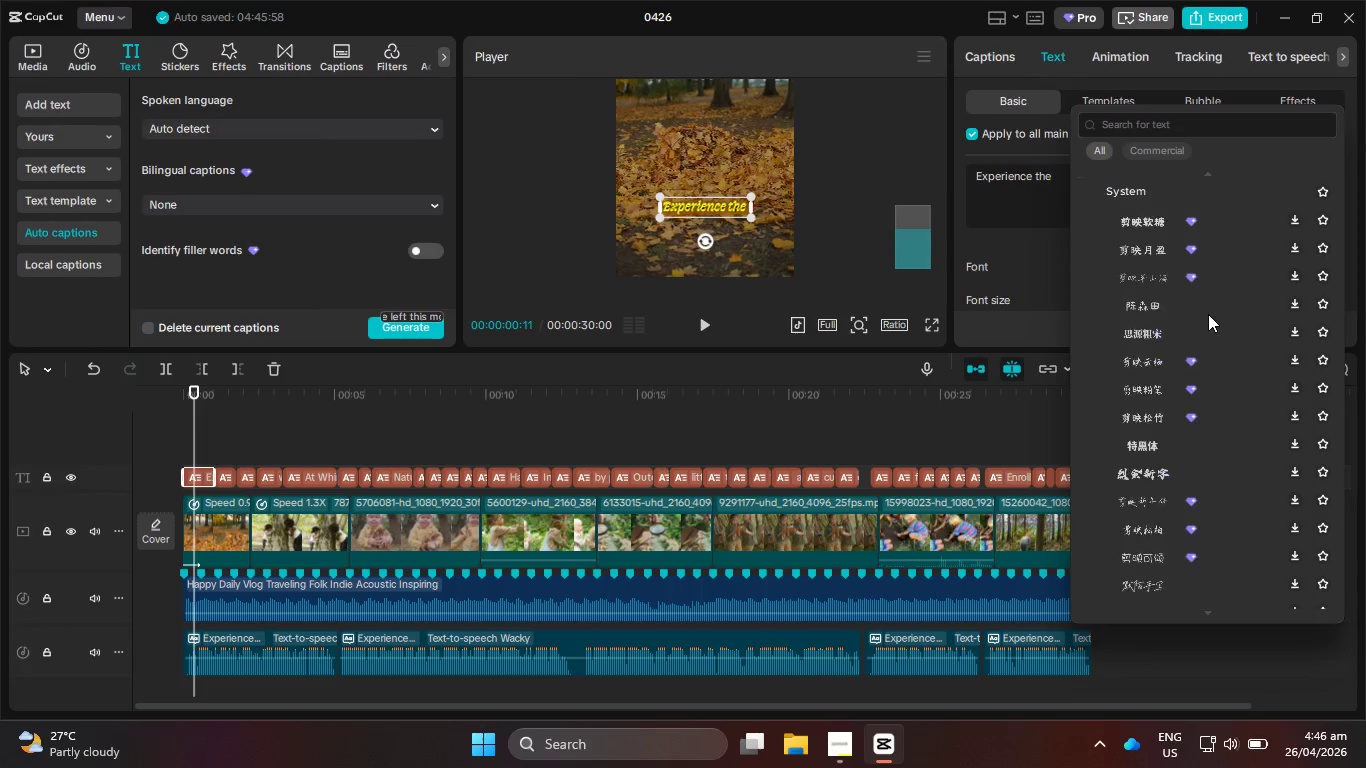 
key(ArrowUp)
 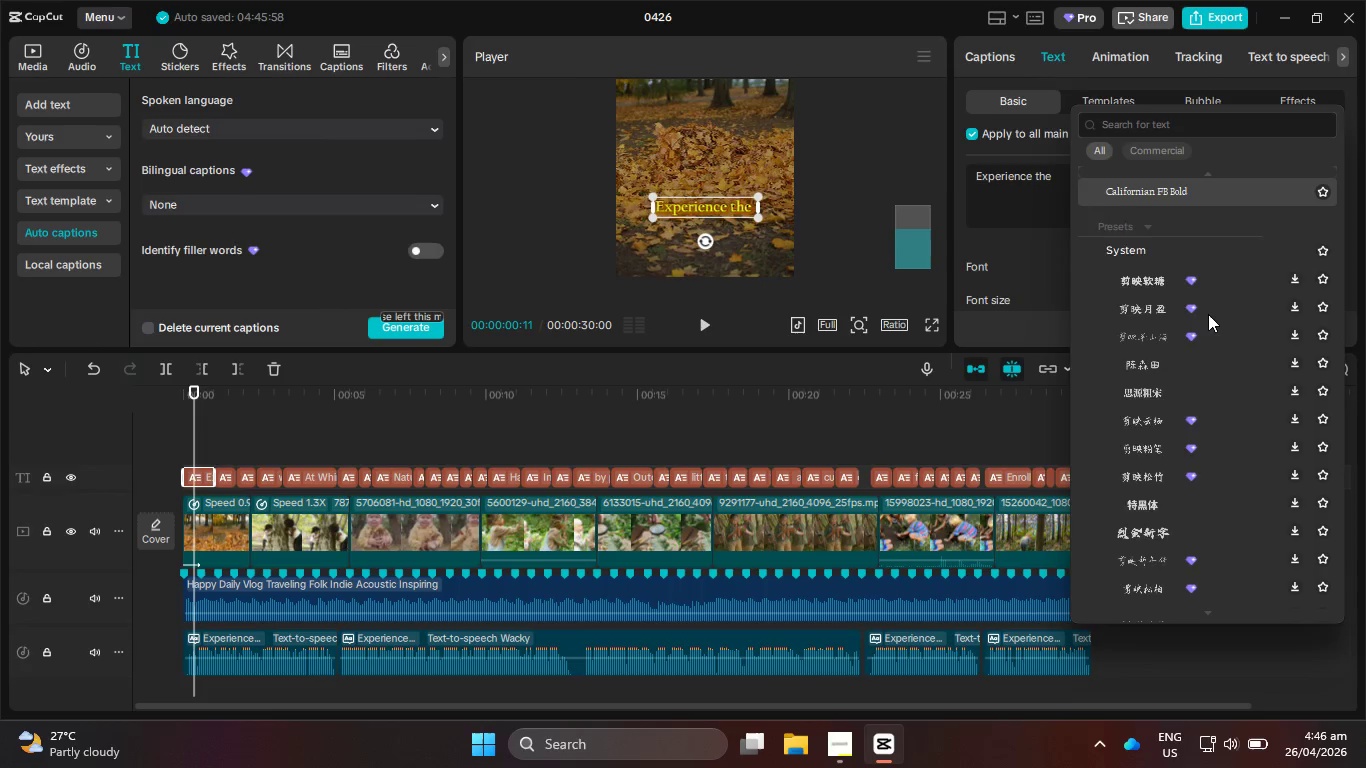 
key(ArrowUp)
 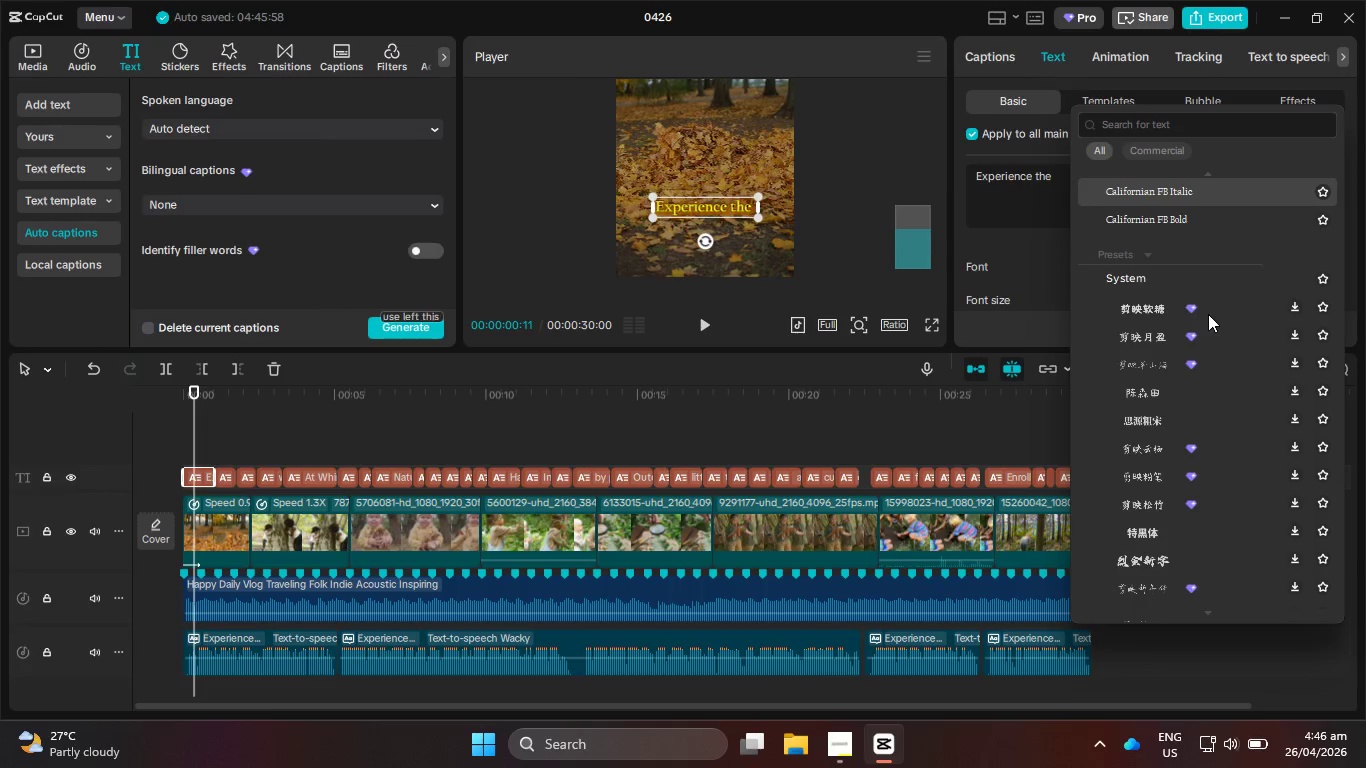 
key(ArrowUp)
 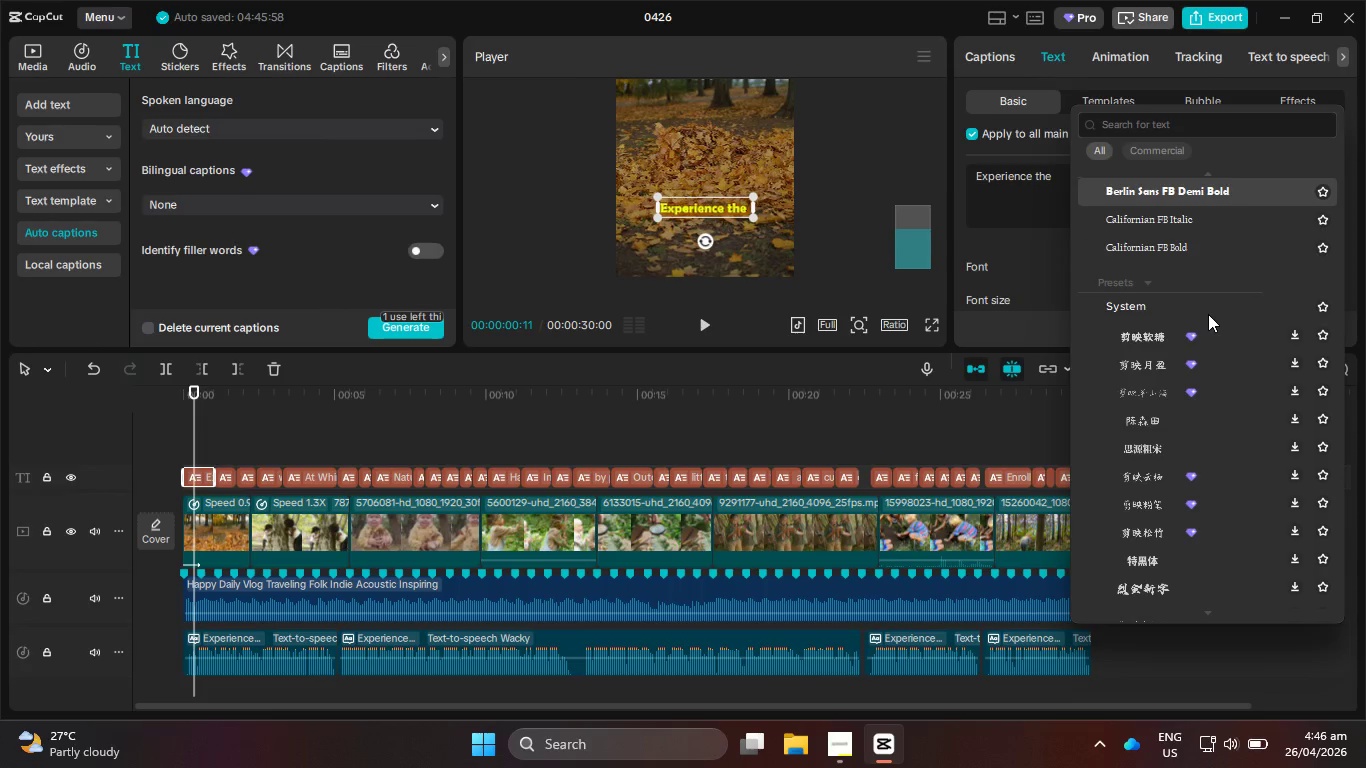 
key(ArrowUp)
 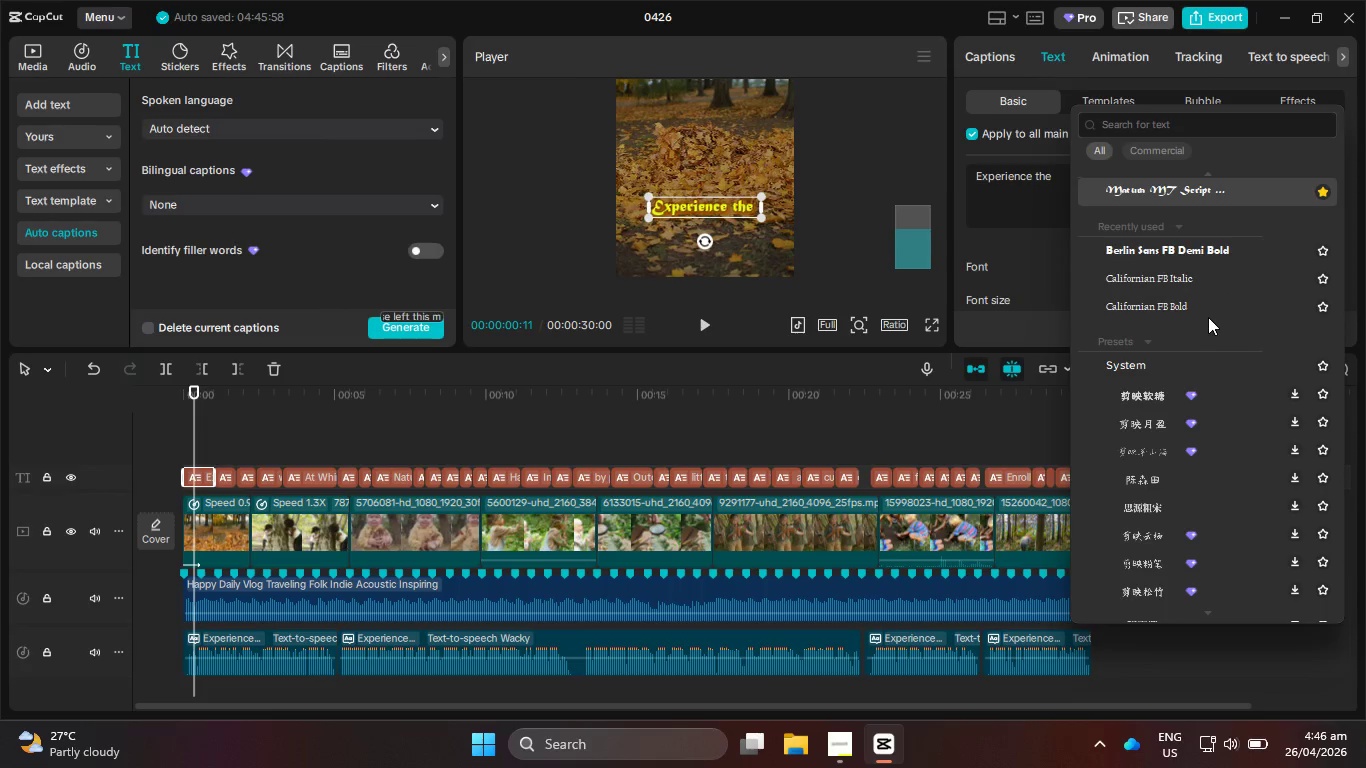 
key(ArrowUp)
 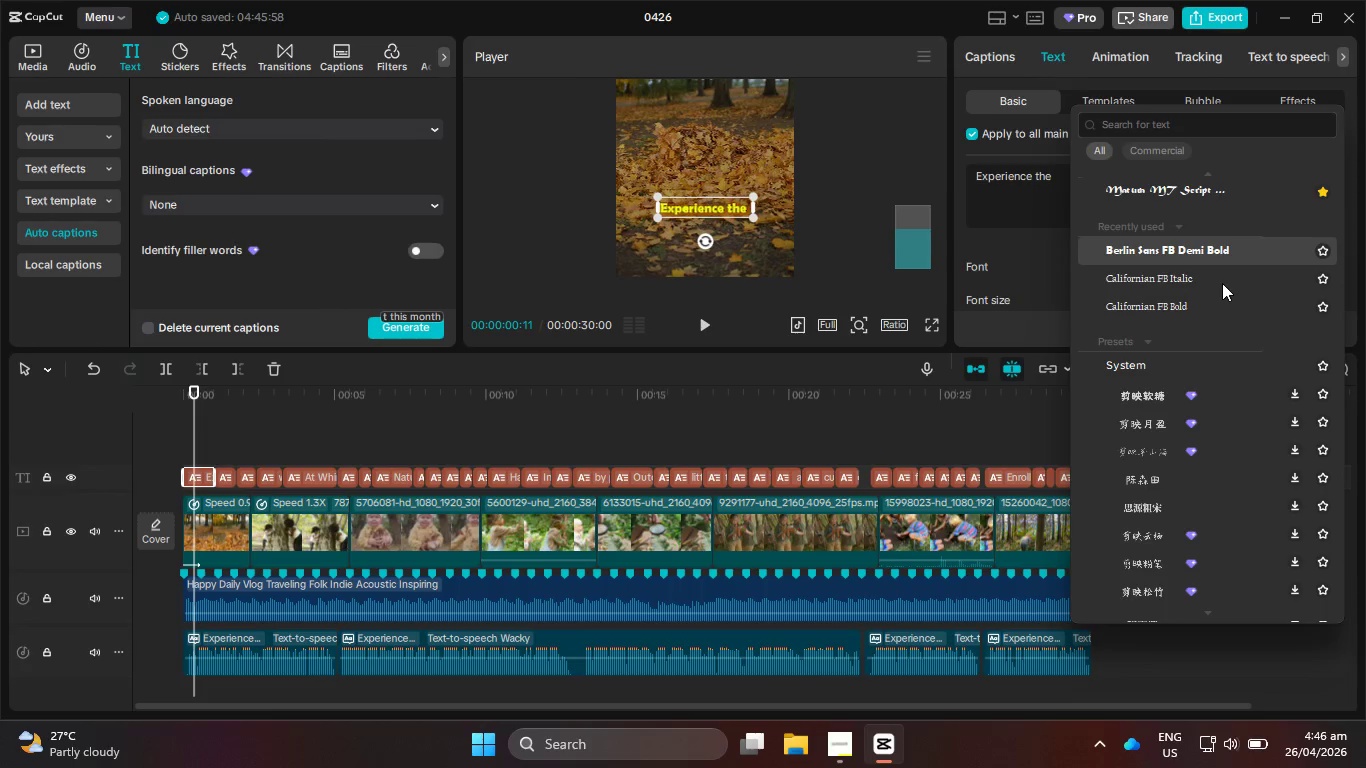 
key(ArrowDown)
 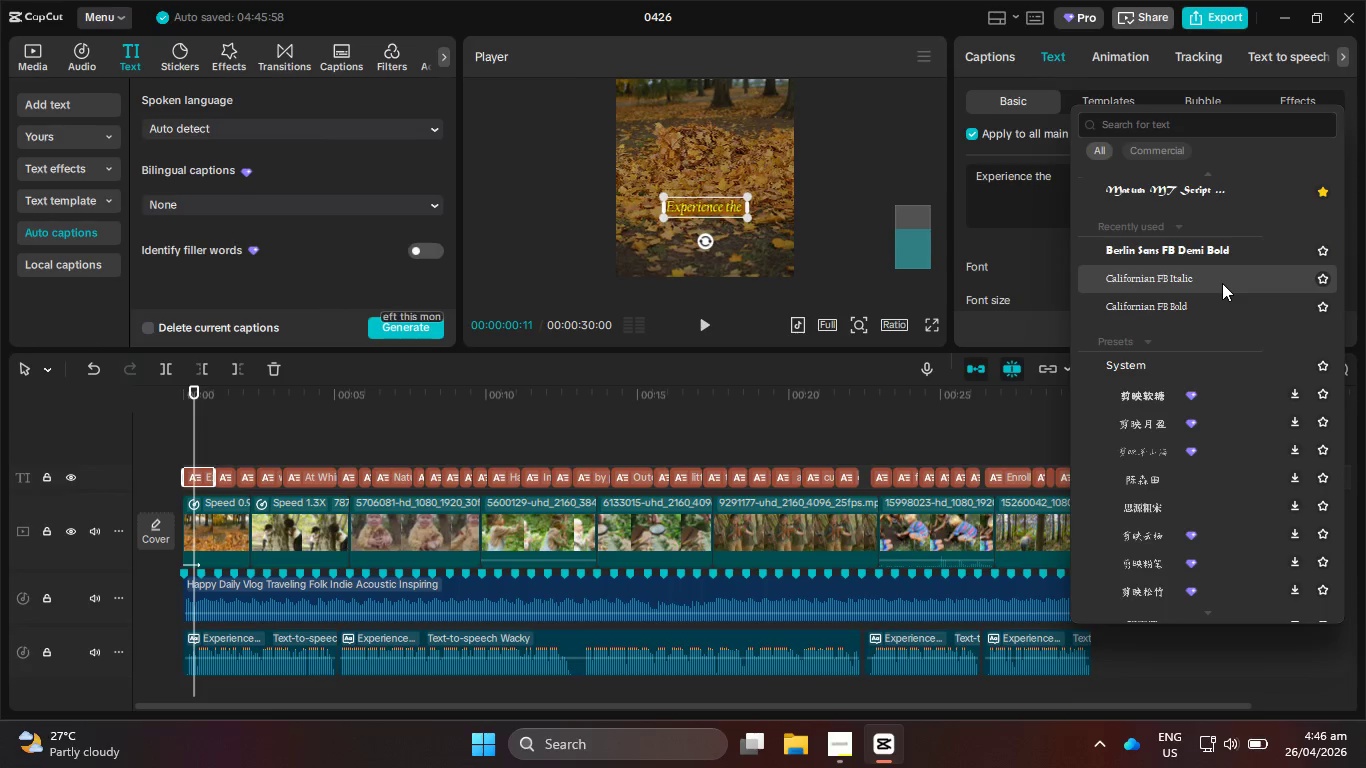 
key(ArrowDown)
 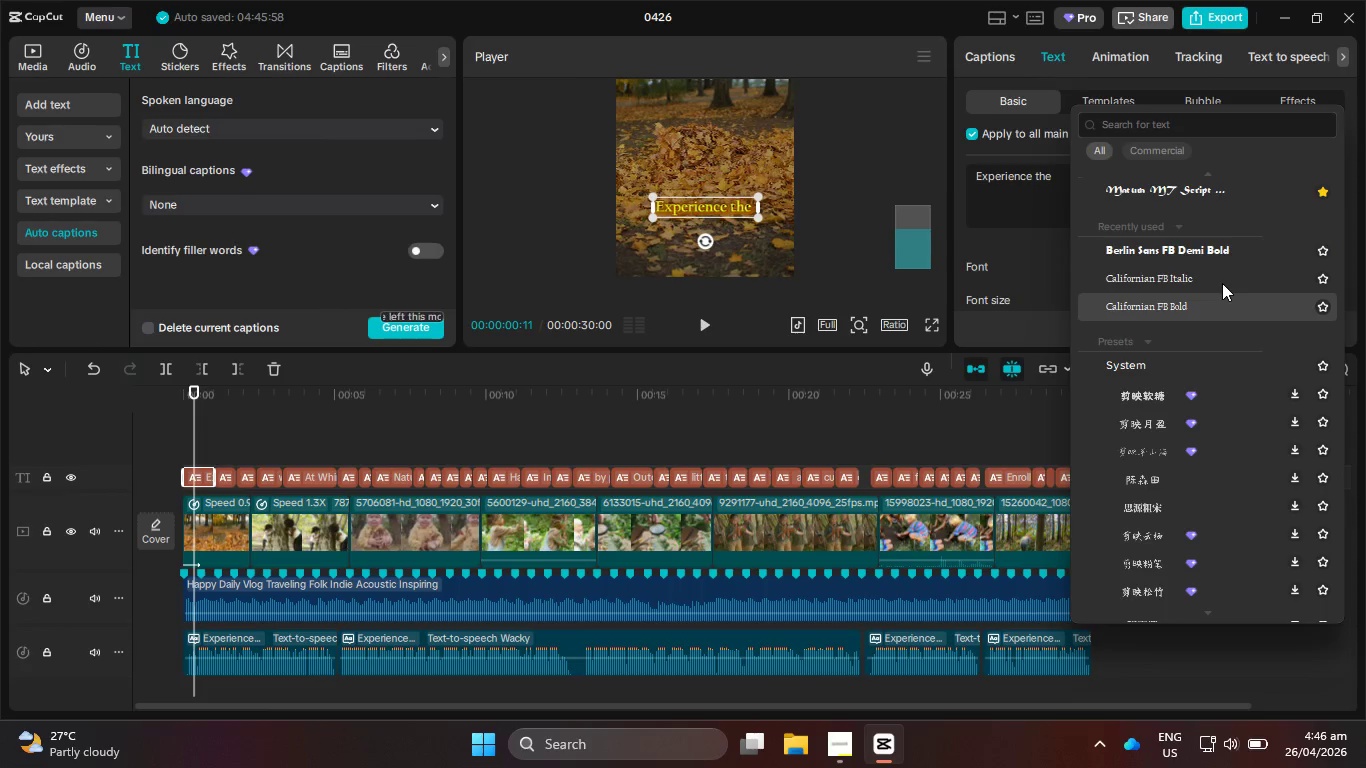 
key(ArrowDown)
 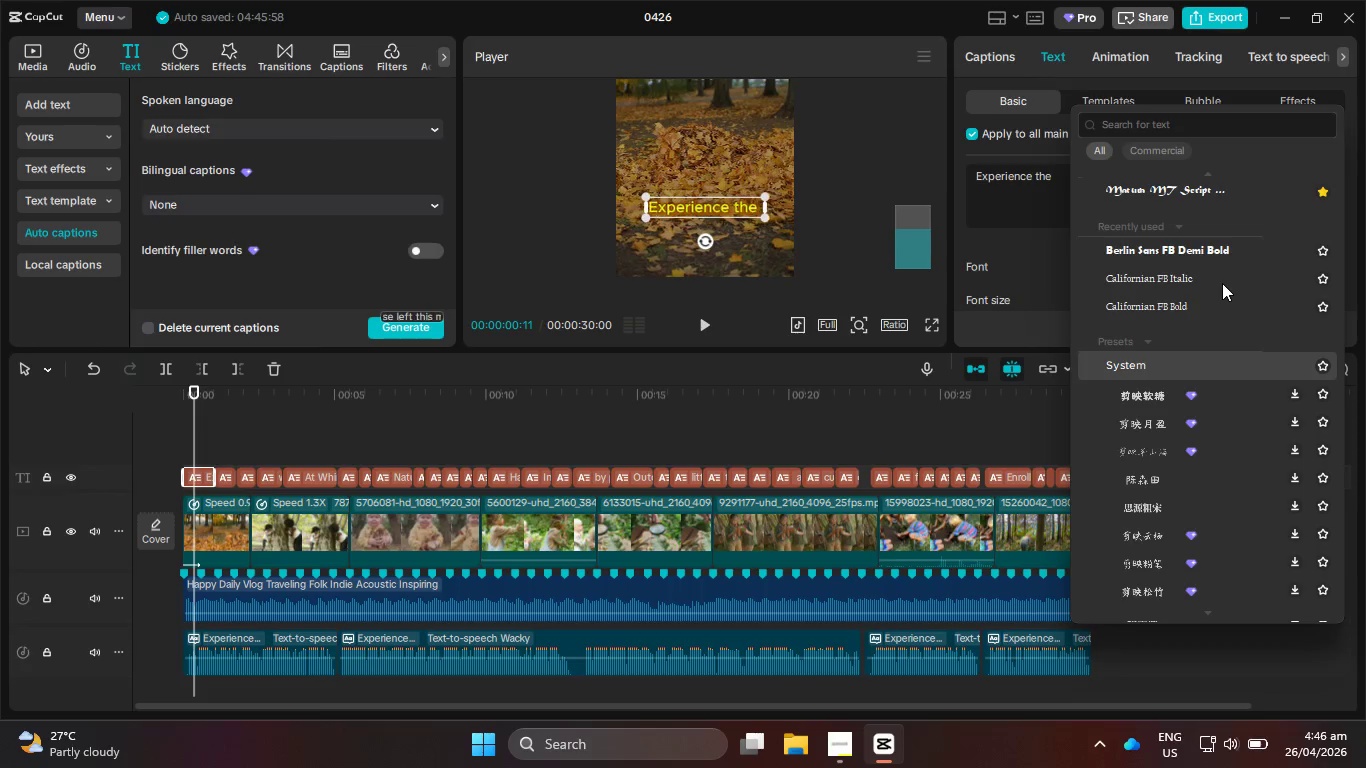 
key(ArrowDown)
 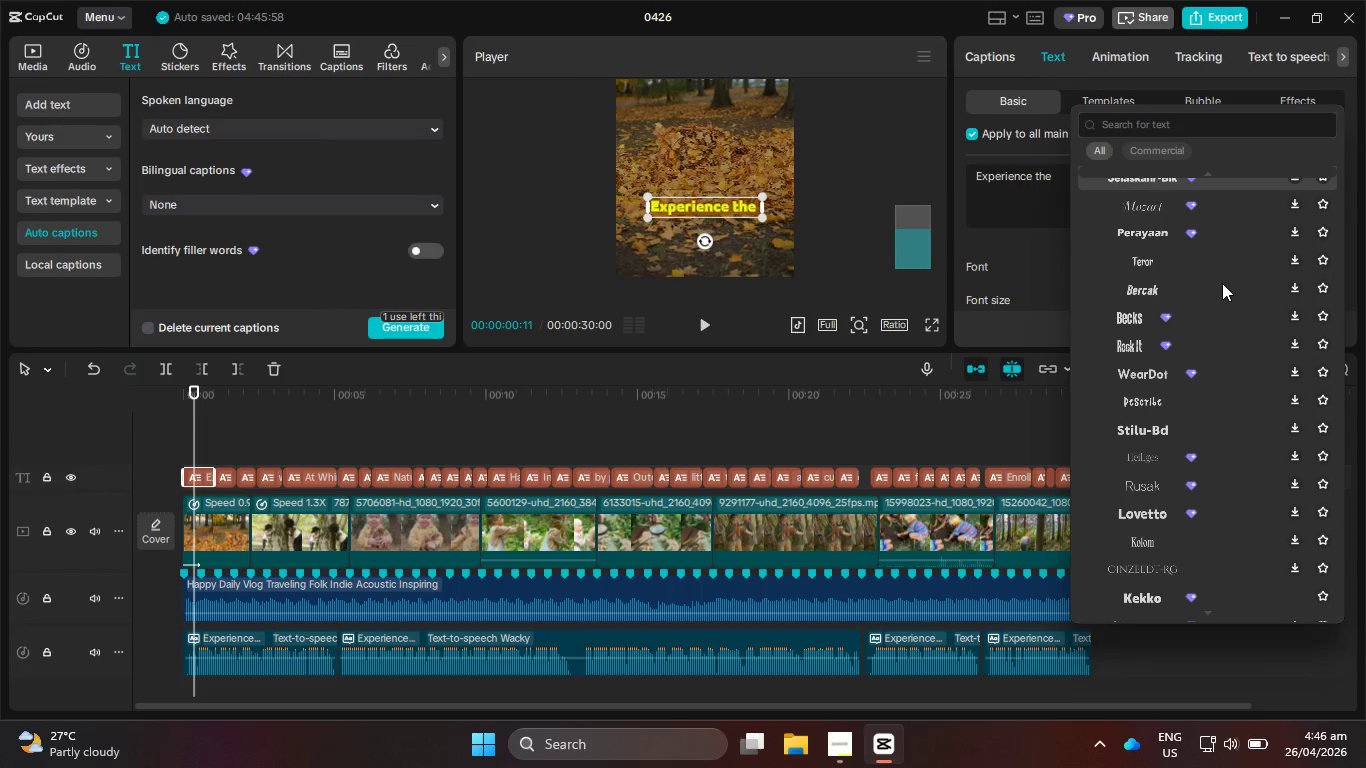 
key(ArrowDown)
 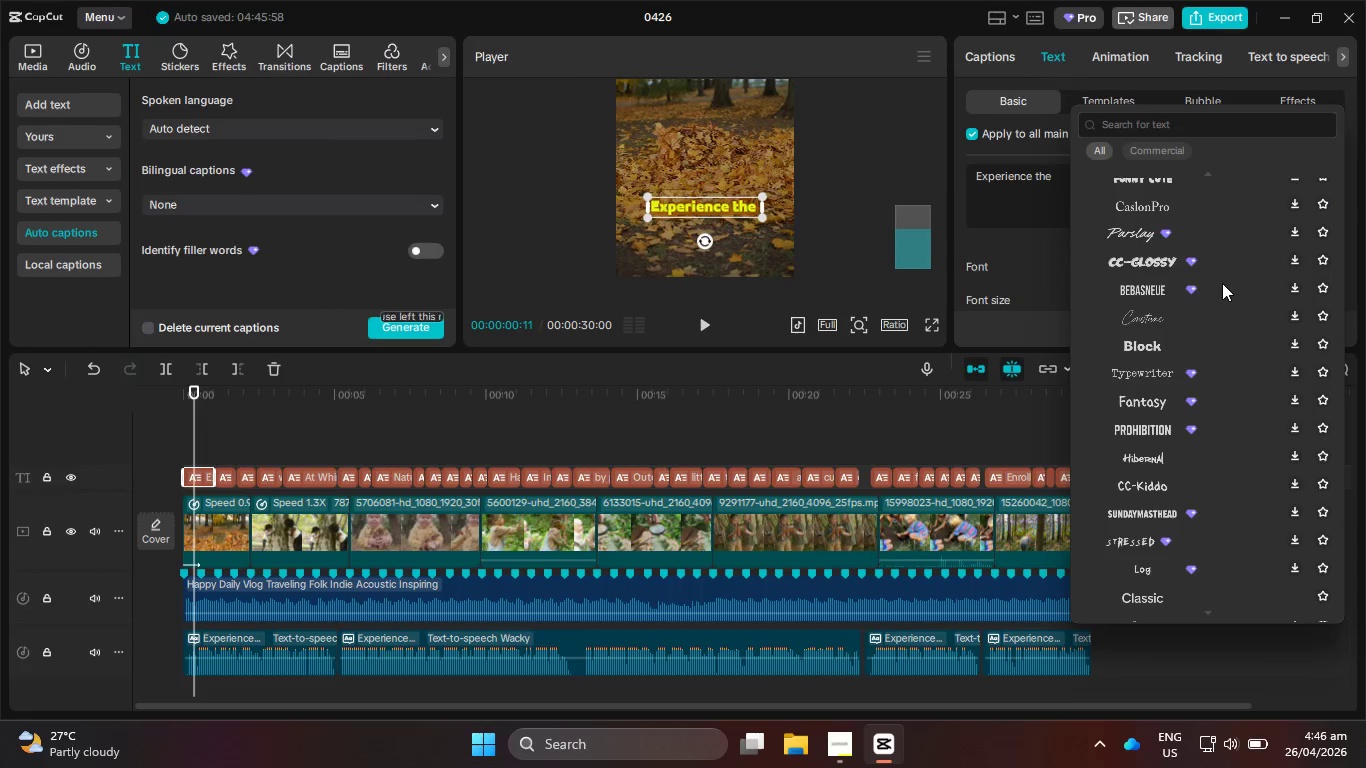 
key(ArrowDown)
 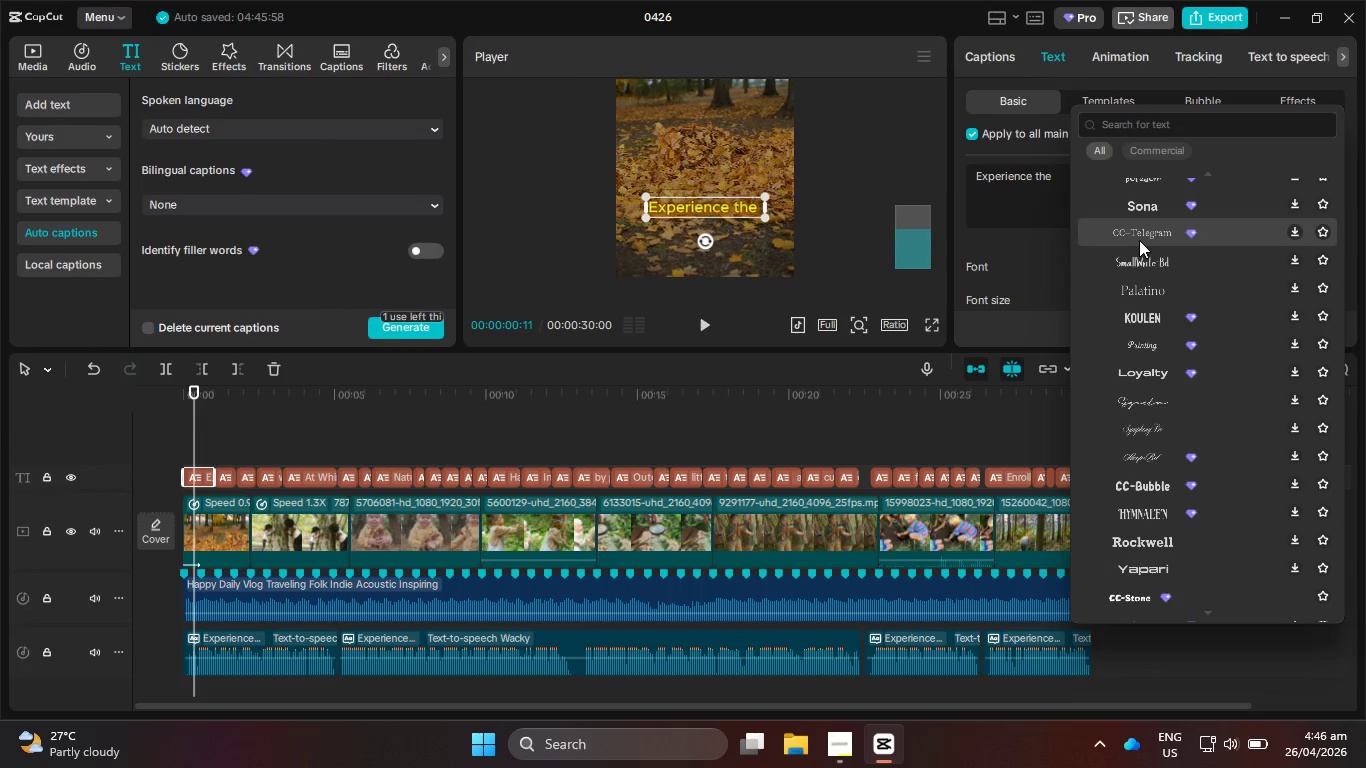 
key(ArrowDown)
 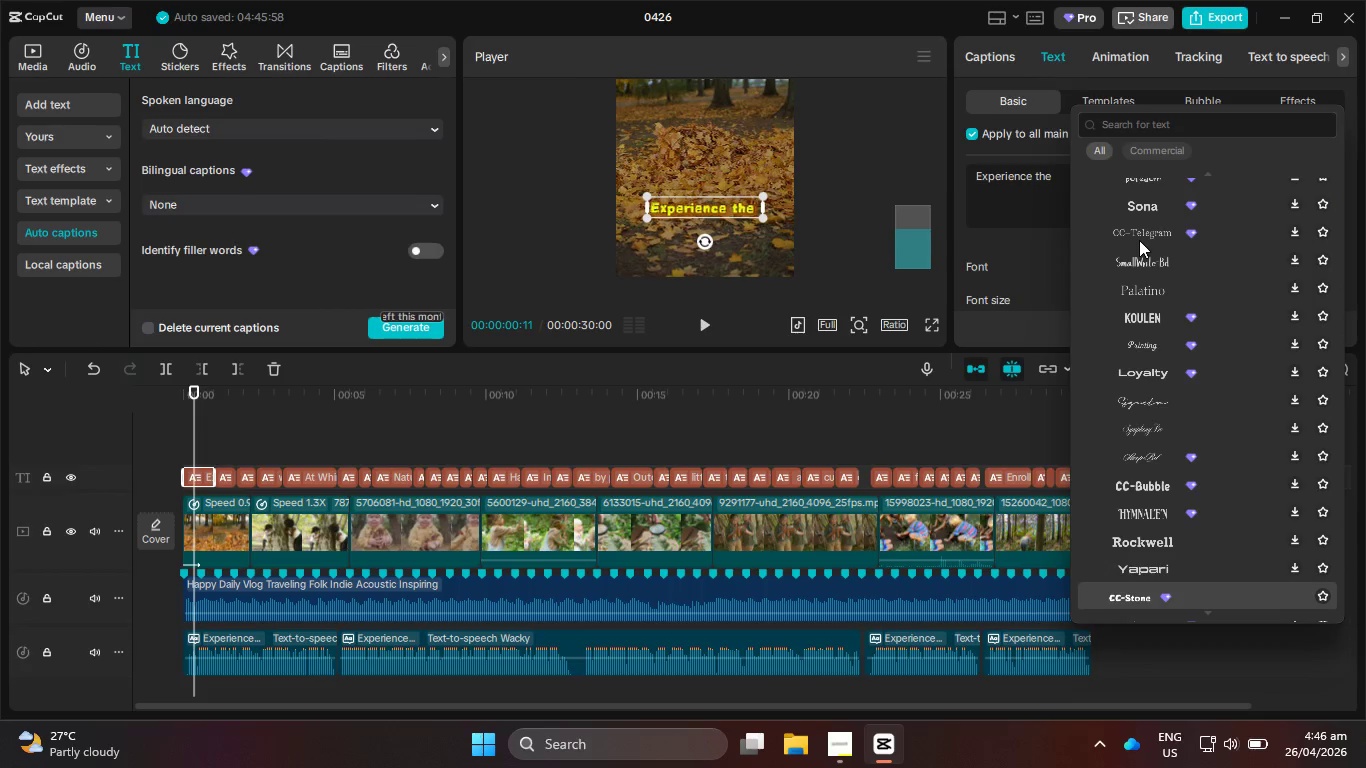 
key(ArrowDown)
 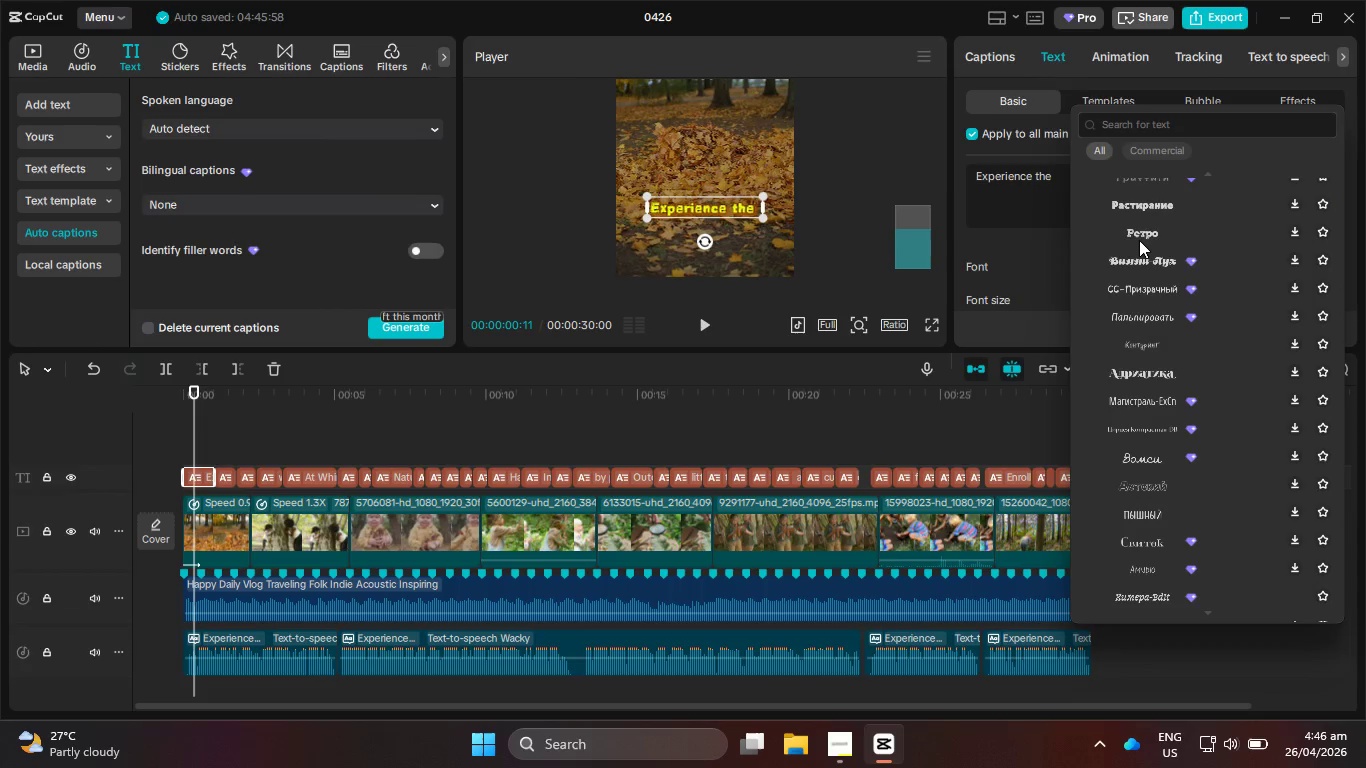 
key(ArrowDown)
 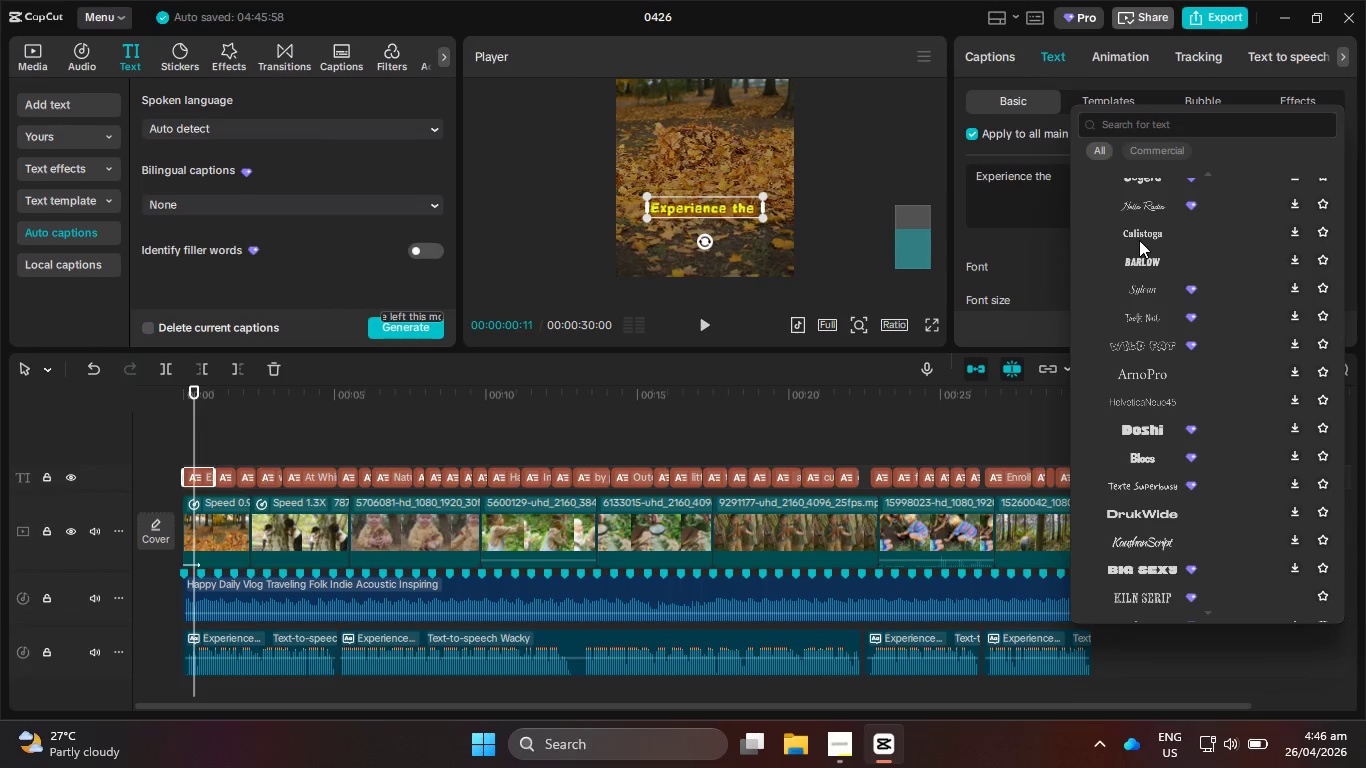 
key(ArrowDown)
 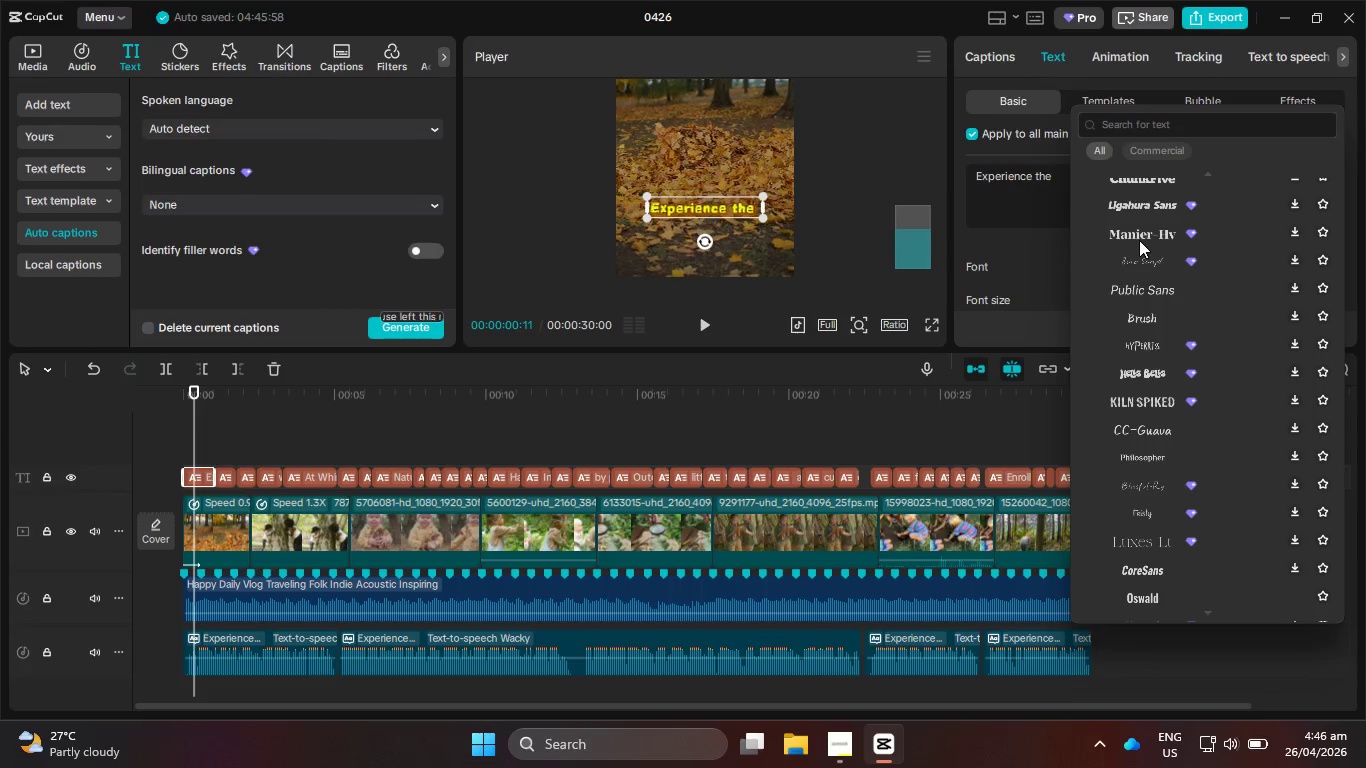 
key(ArrowDown)
 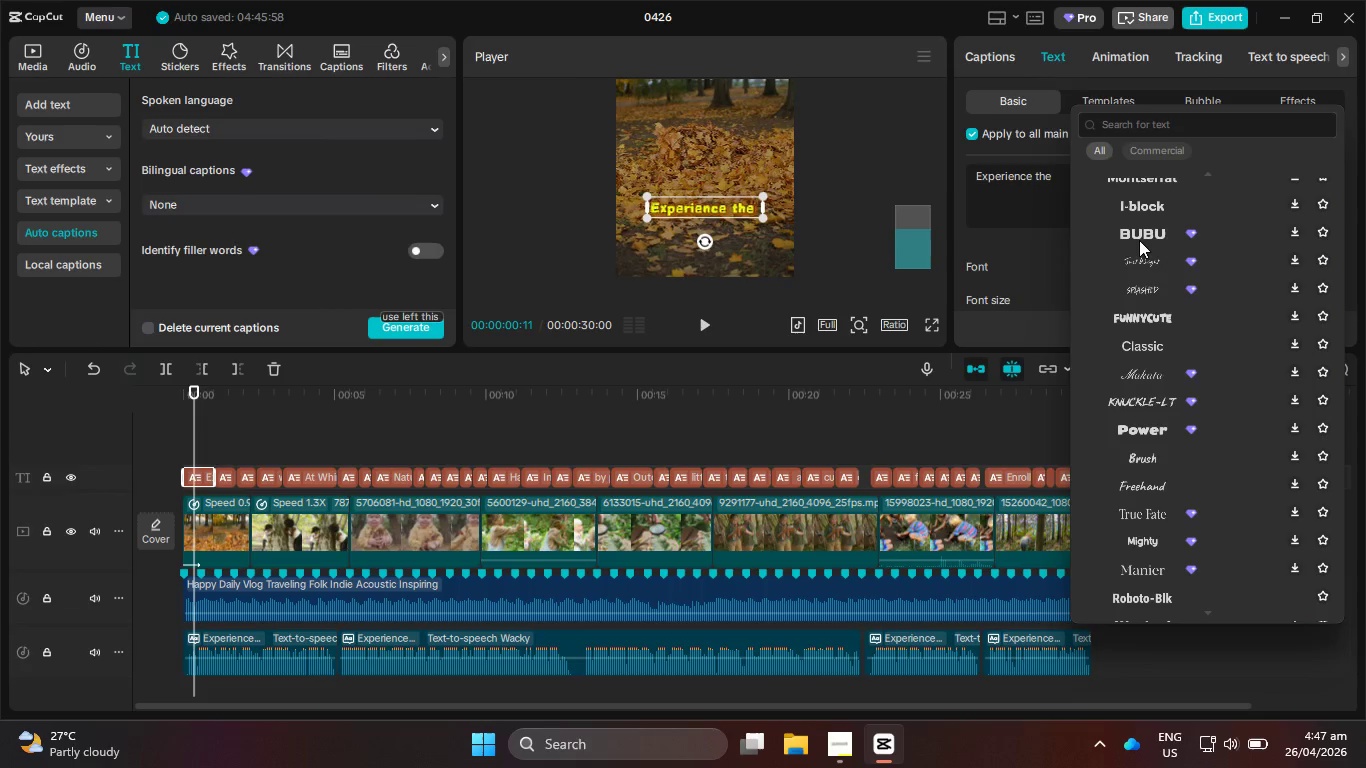 
key(ArrowDown)
 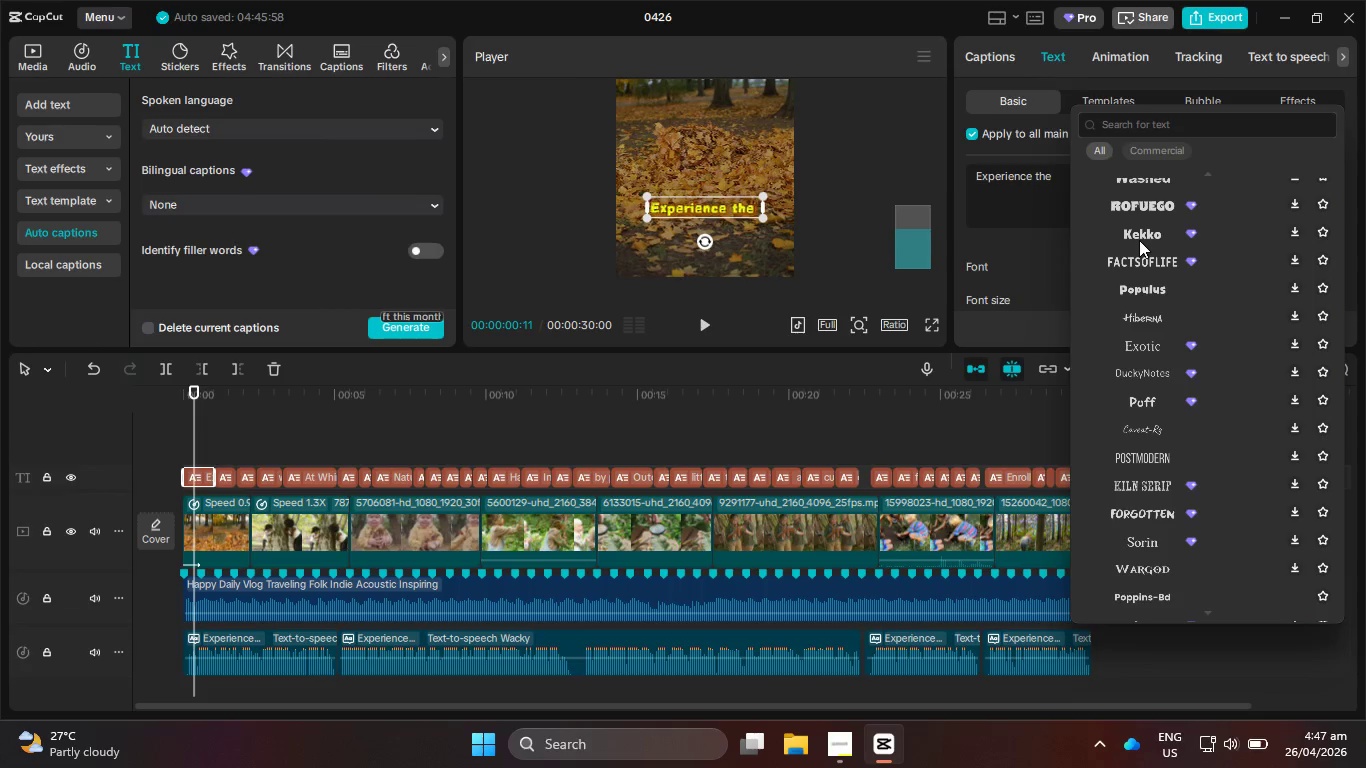 
scroll: coordinate [1154, 318], scroll_direction: up, amount: 1.0
 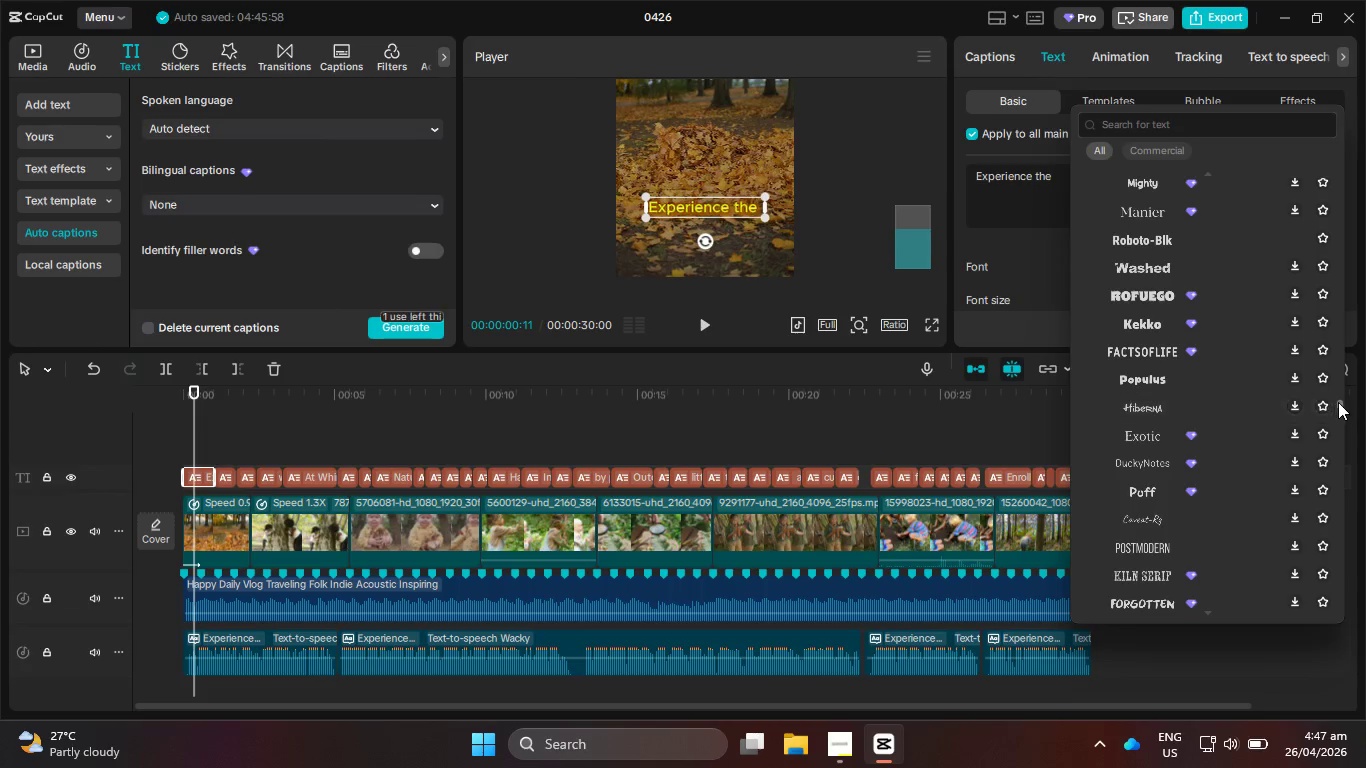 
left_click_drag(start_coordinate=[1339, 407], to_coordinate=[1354, 145])
 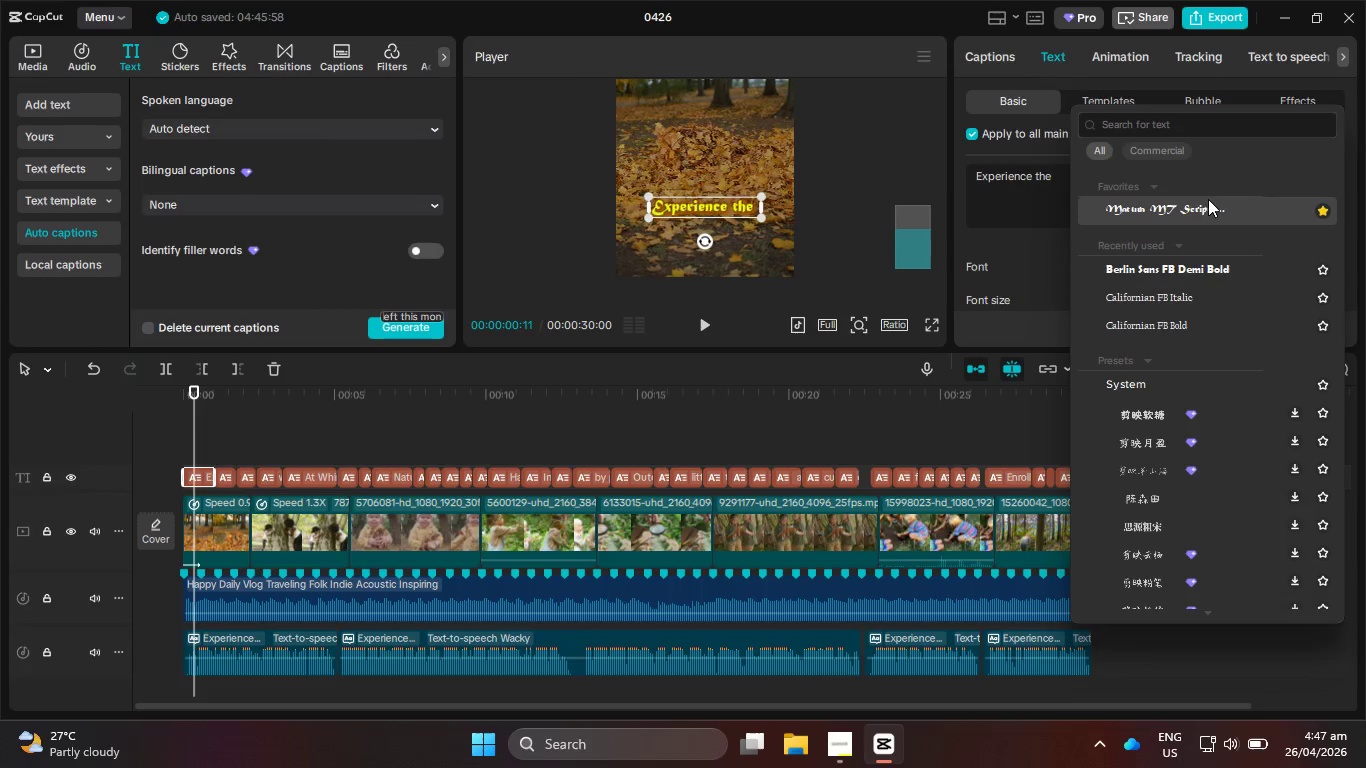 
scroll: coordinate [1219, 269], scroll_direction: down, amount: 5.0
 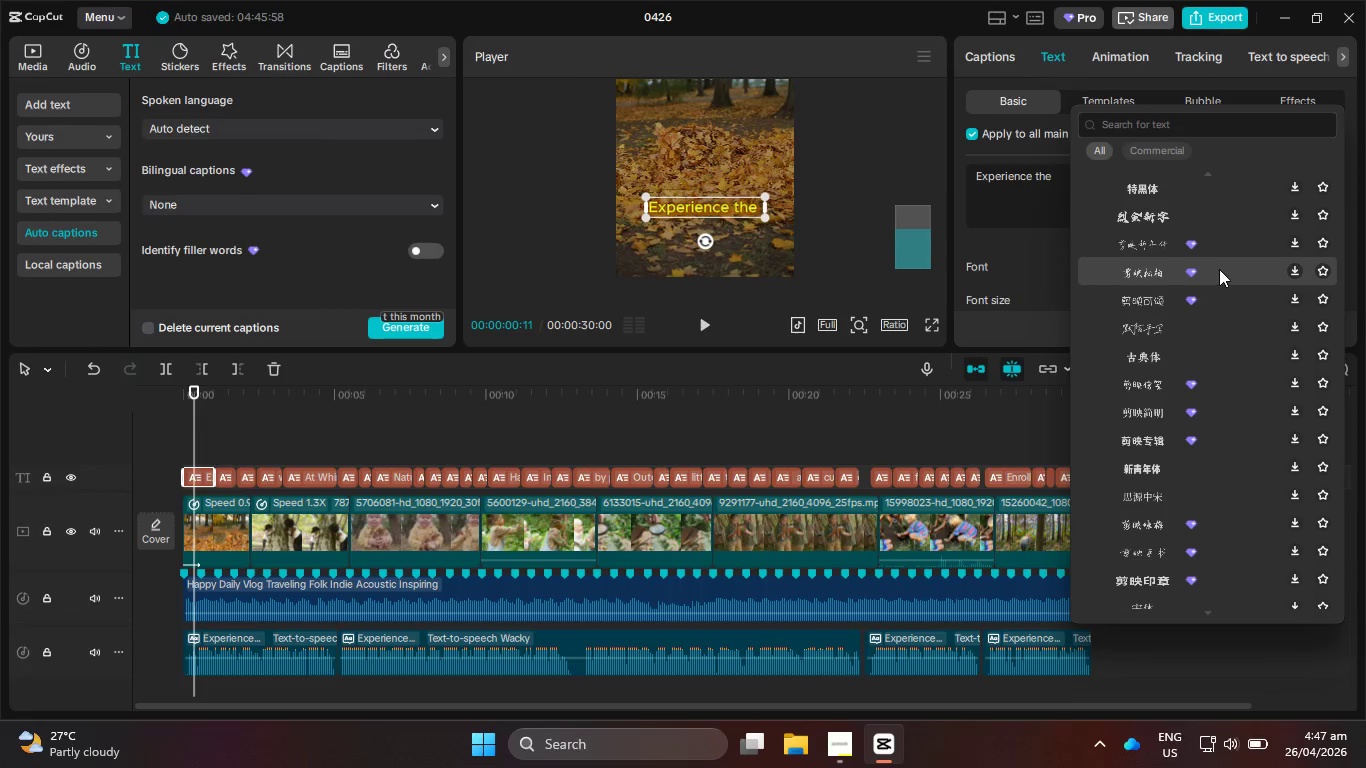 
scroll: coordinate [1212, 278], scroll_direction: down, amount: 5.0
 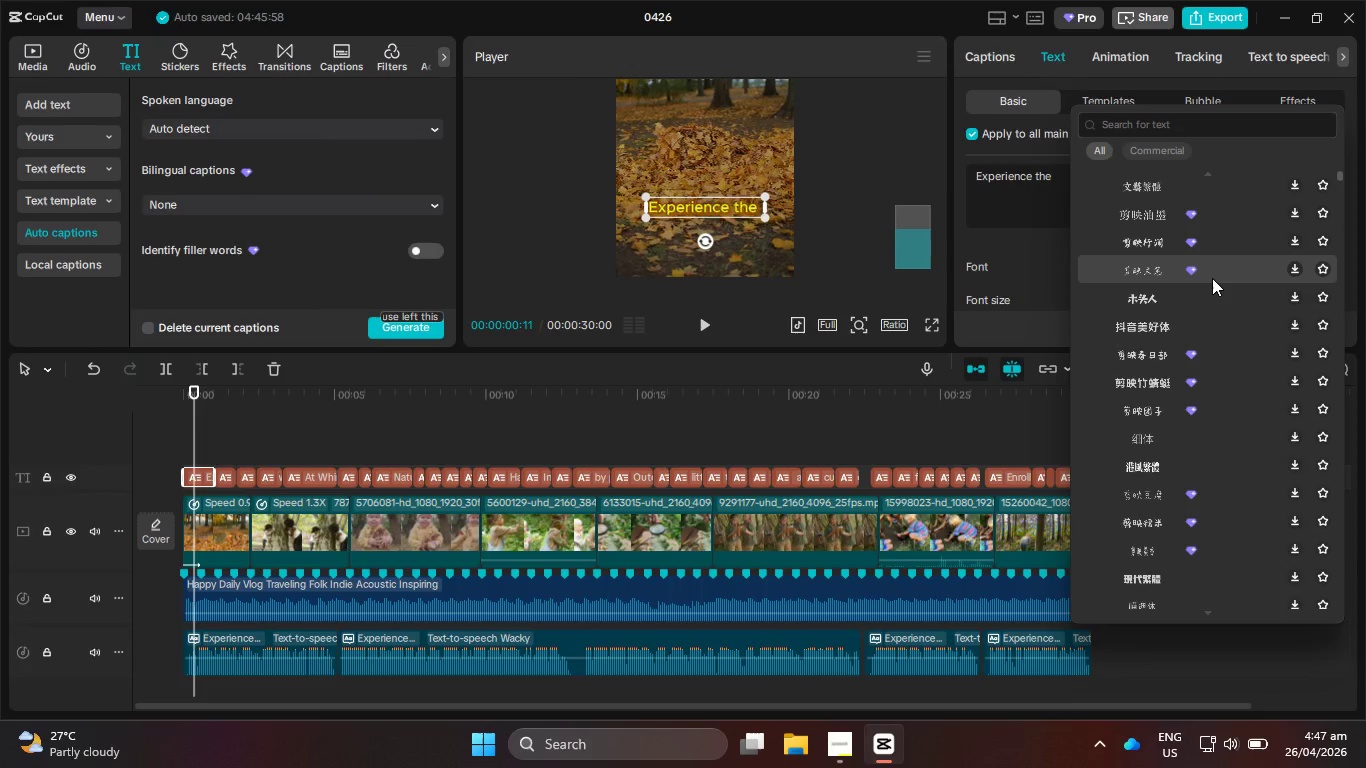 
scroll: coordinate [1209, 283], scroll_direction: down, amount: 5.0
 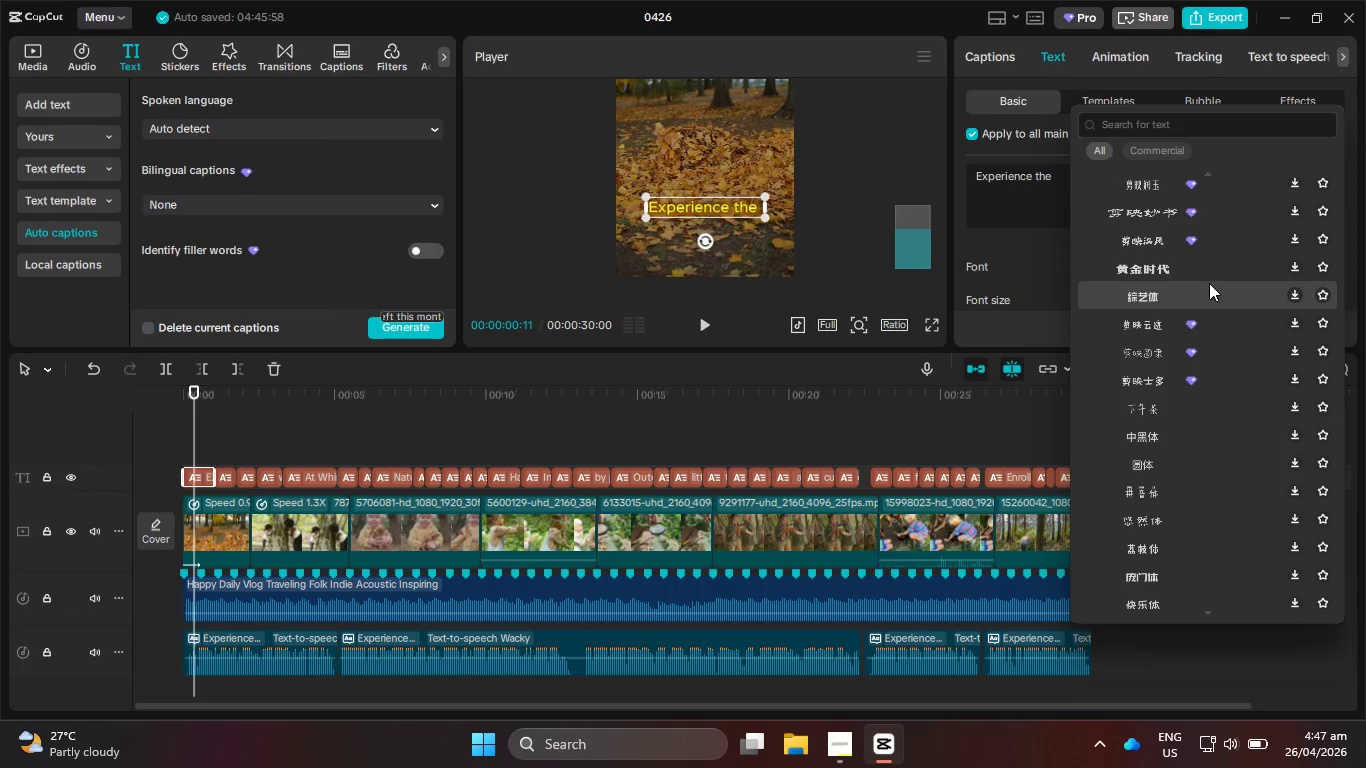 
scroll: coordinate [1203, 289], scroll_direction: down, amount: 5.0
 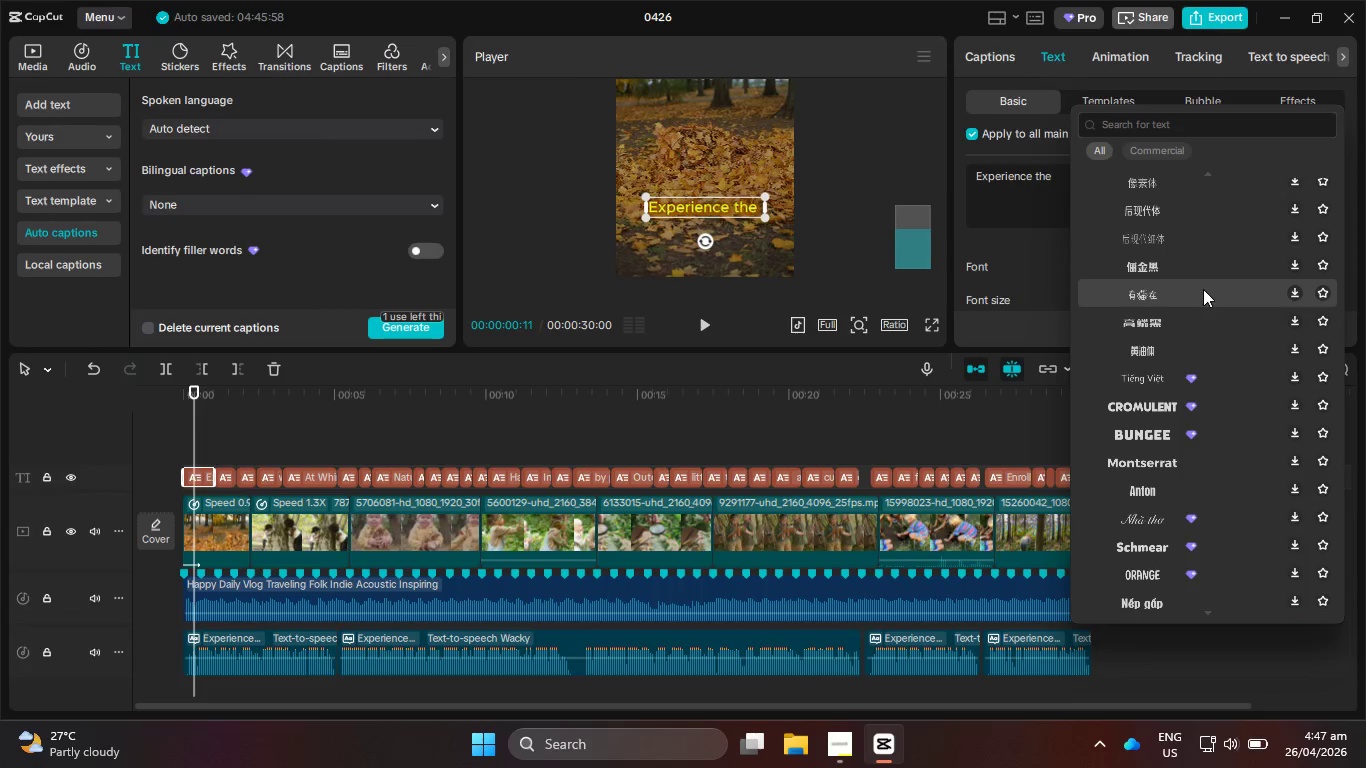 
scroll: coordinate [1203, 293], scroll_direction: down, amount: 5.0
 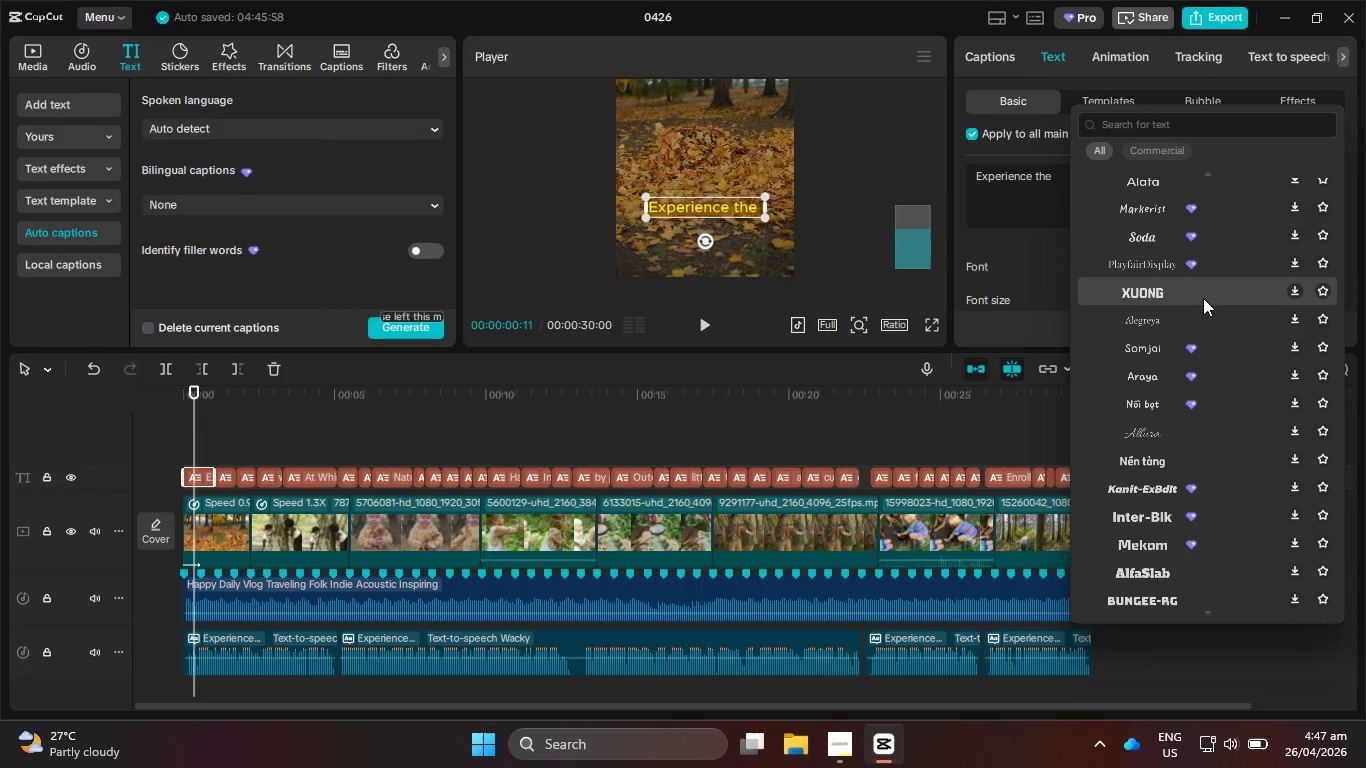 
scroll: coordinate [1205, 306], scroll_direction: down, amount: 5.0
 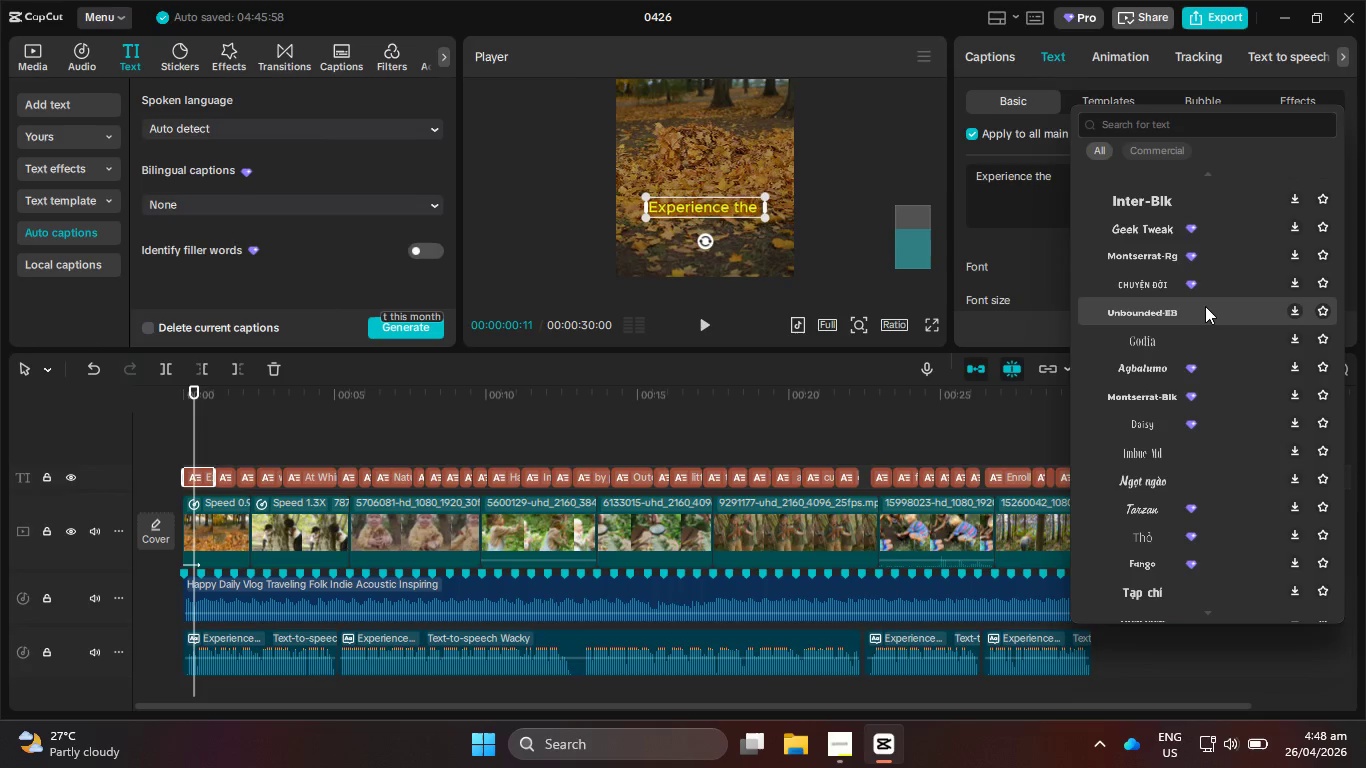 
key(ArrowDown)
 